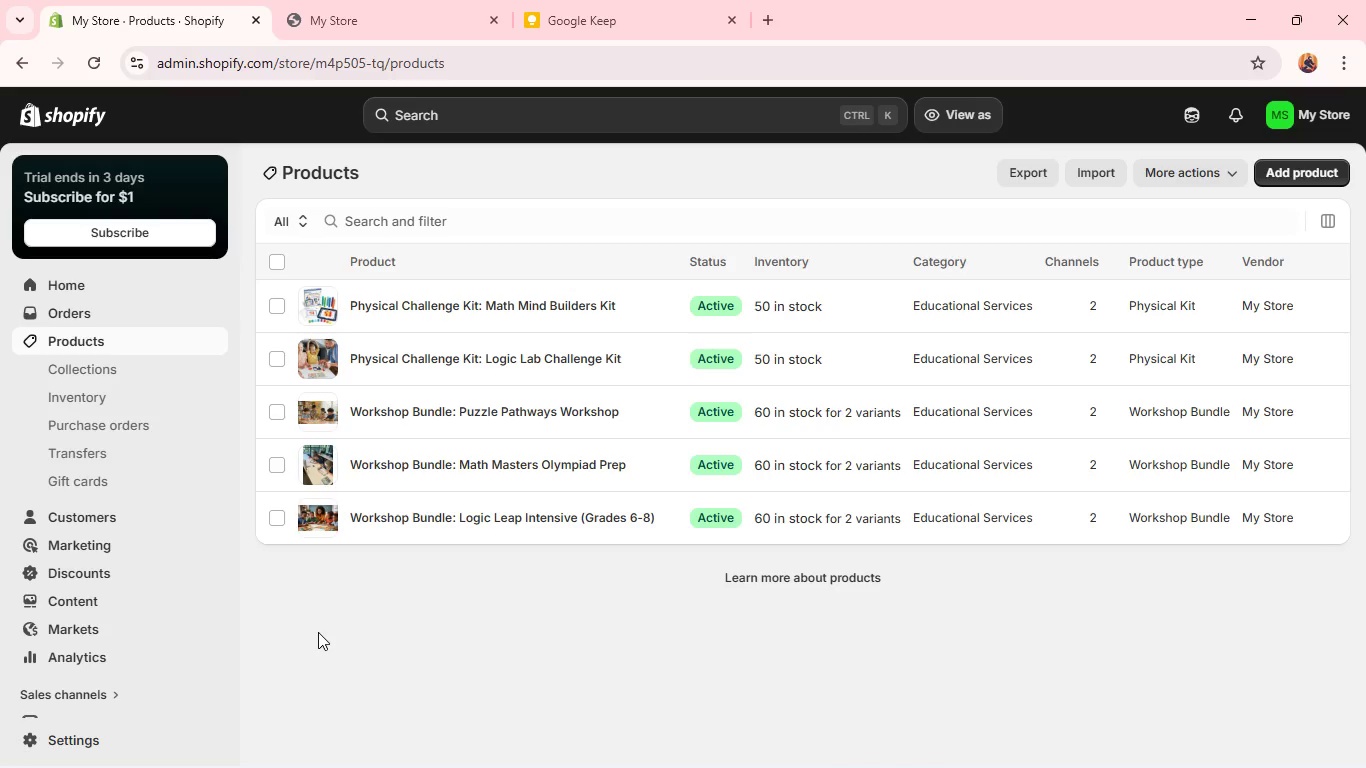 
key(Meta+Shift+S)
 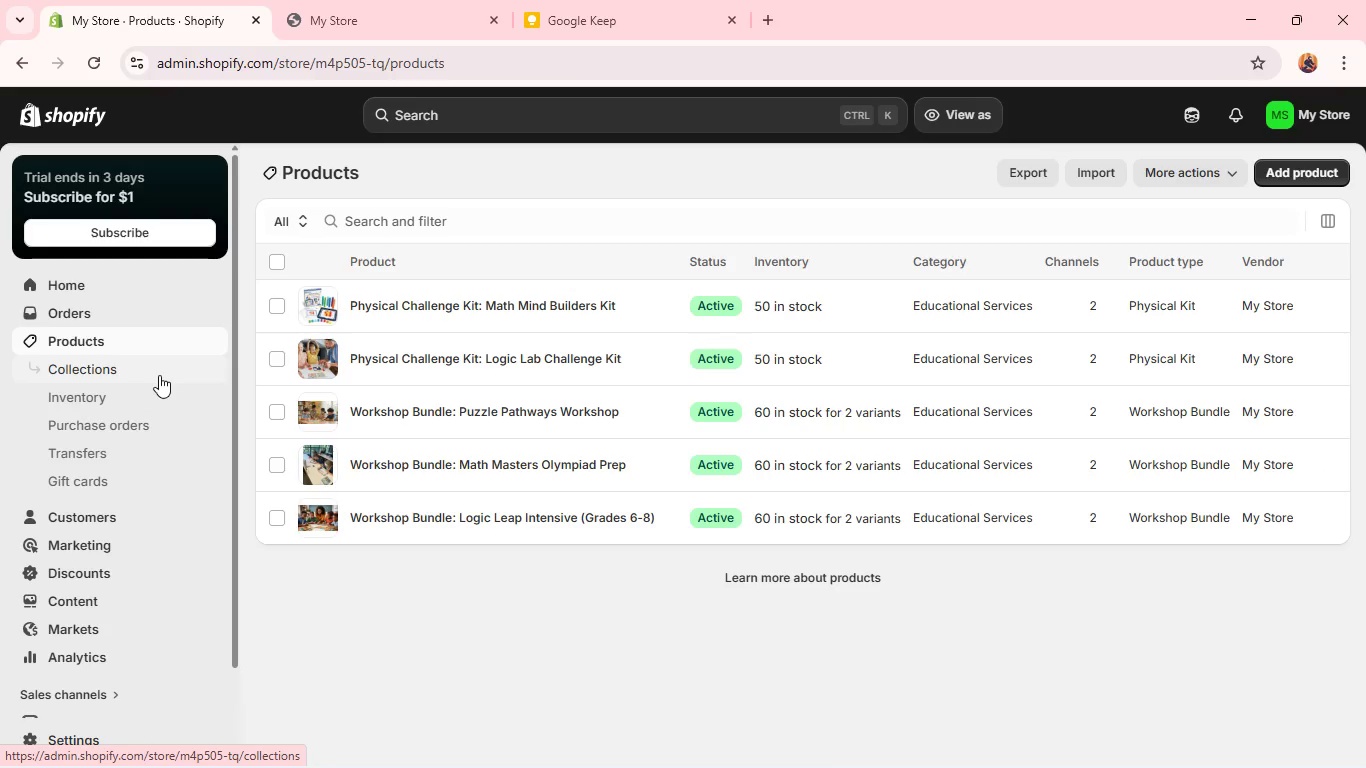 
wait(11.42)
 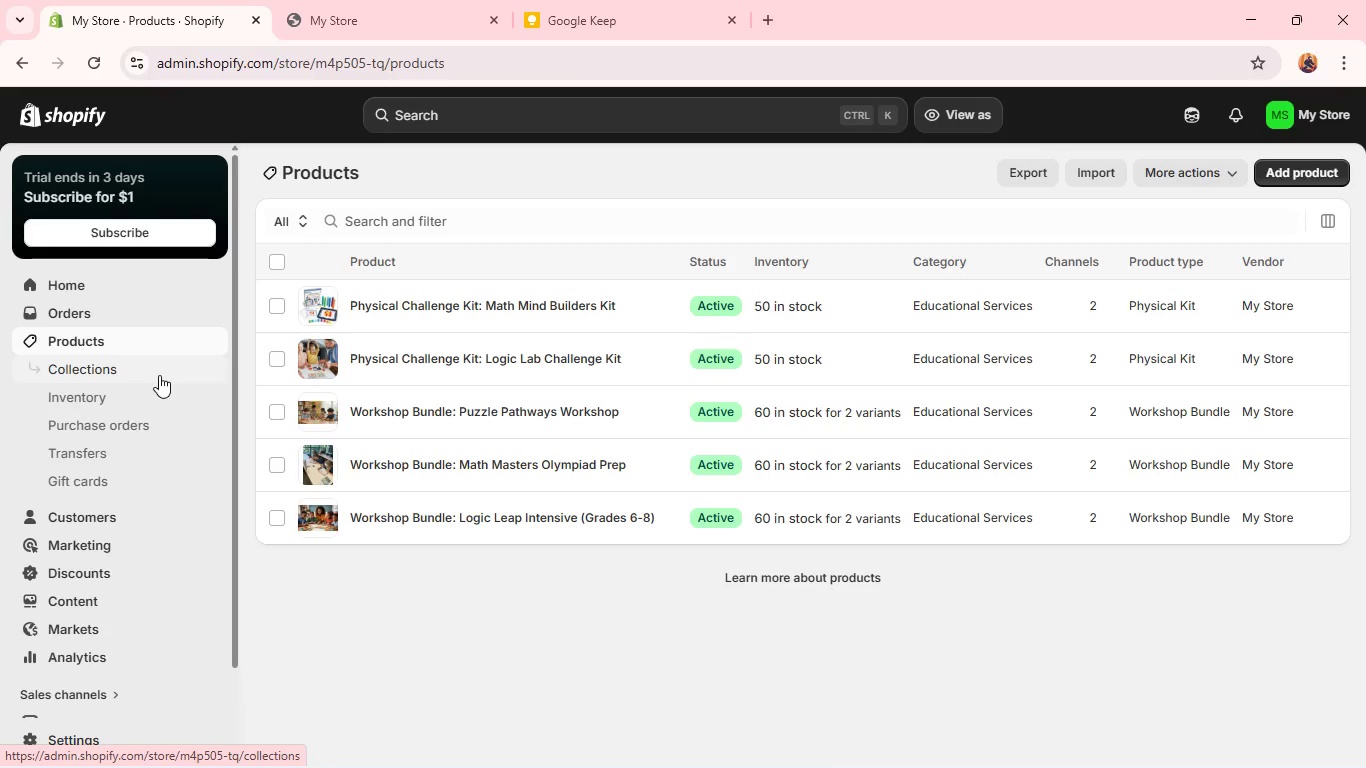 
left_click_drag(start_coordinate=[242, 142], to_coordinate=[257, 137])
 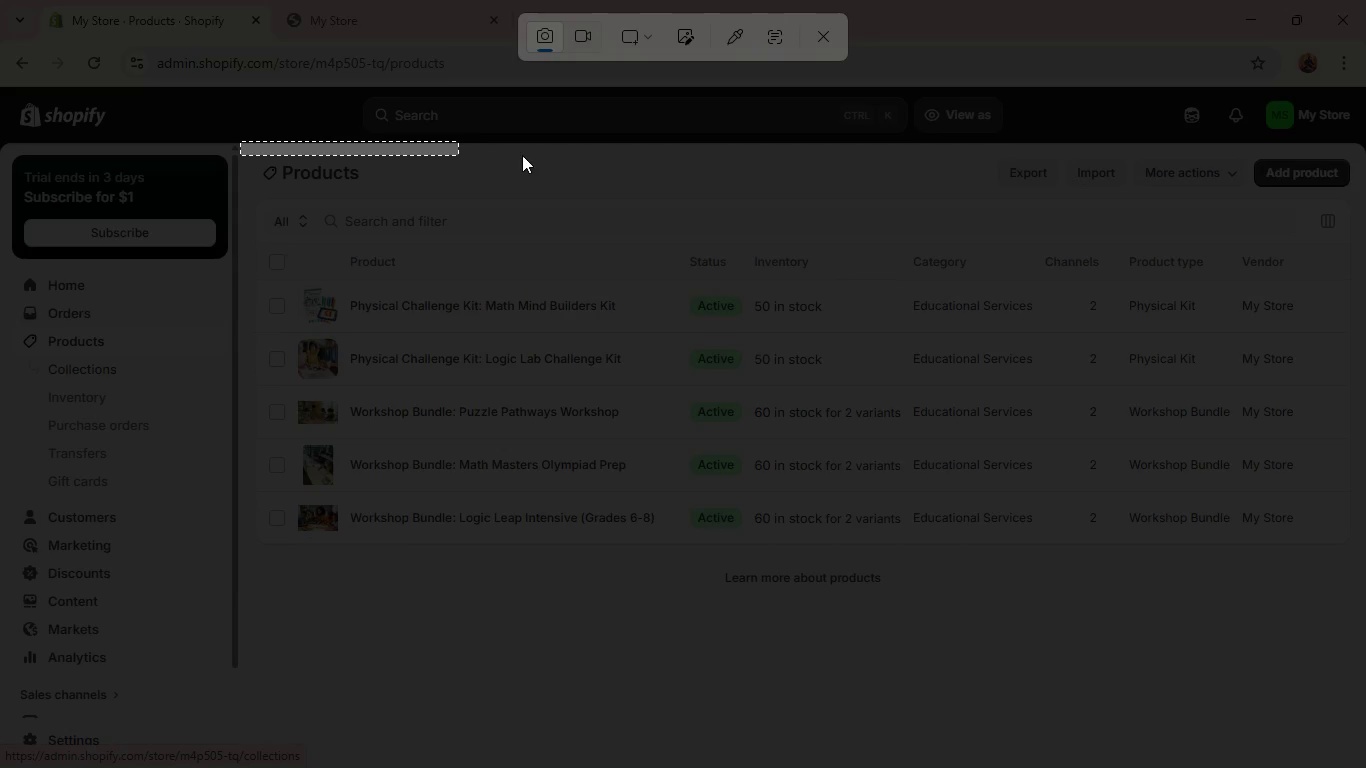 
left_click_drag(start_coordinate=[241, 142], to_coordinate=[1364, 625])
 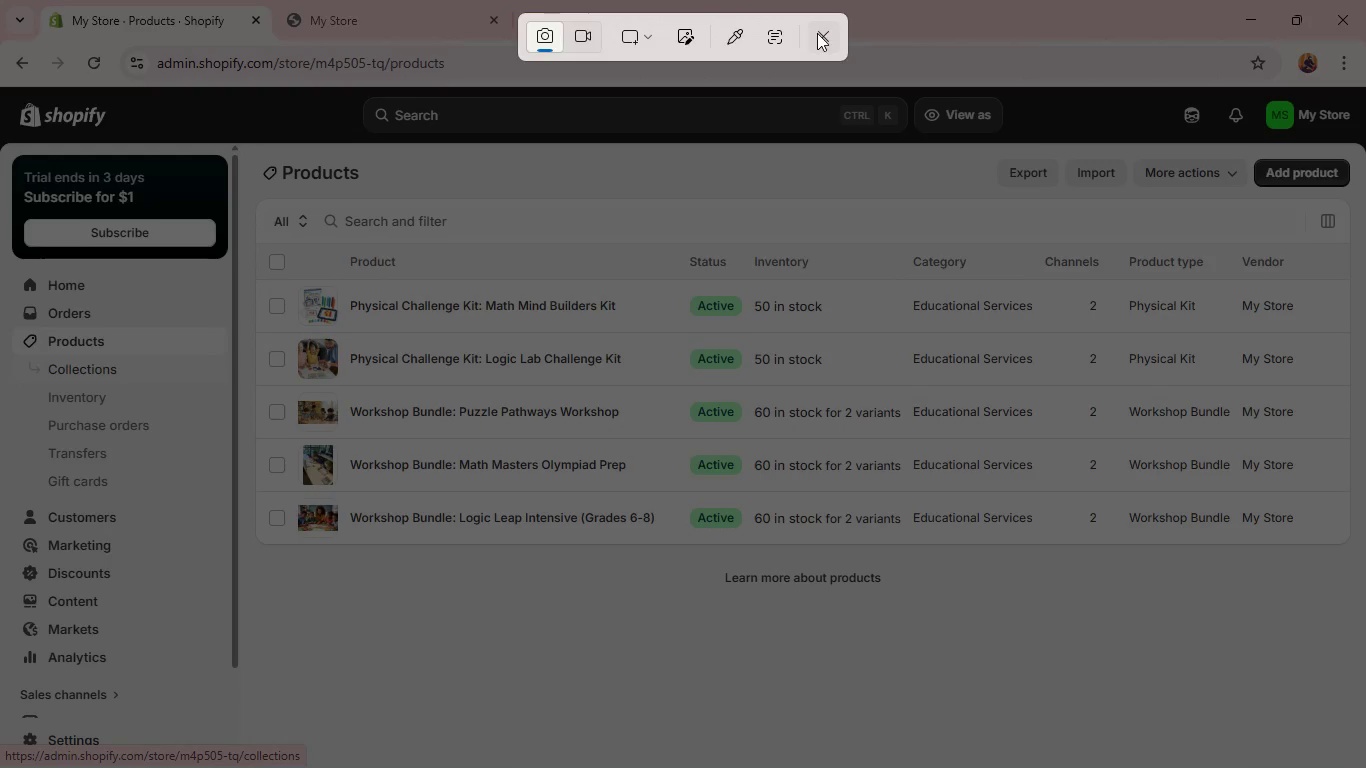 
left_click([820, 36])
 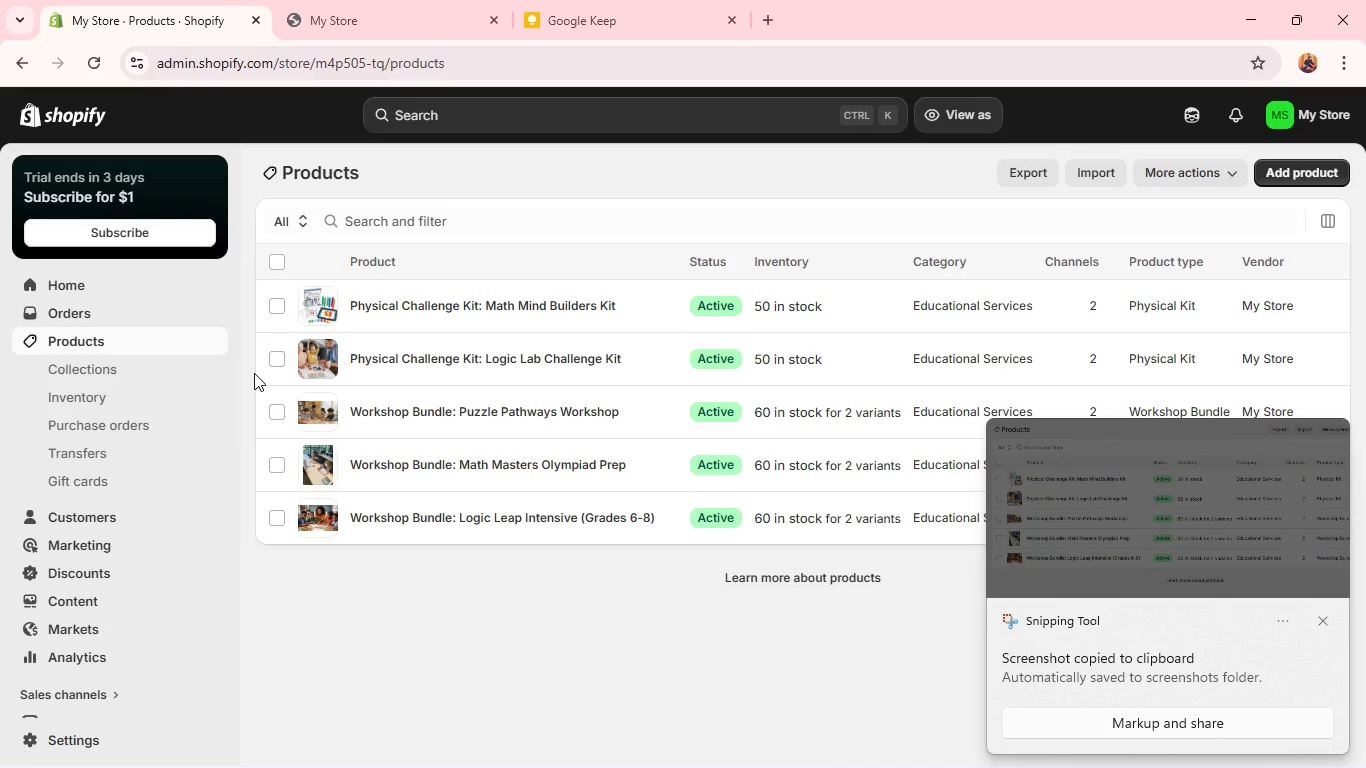 
wait(8.91)
 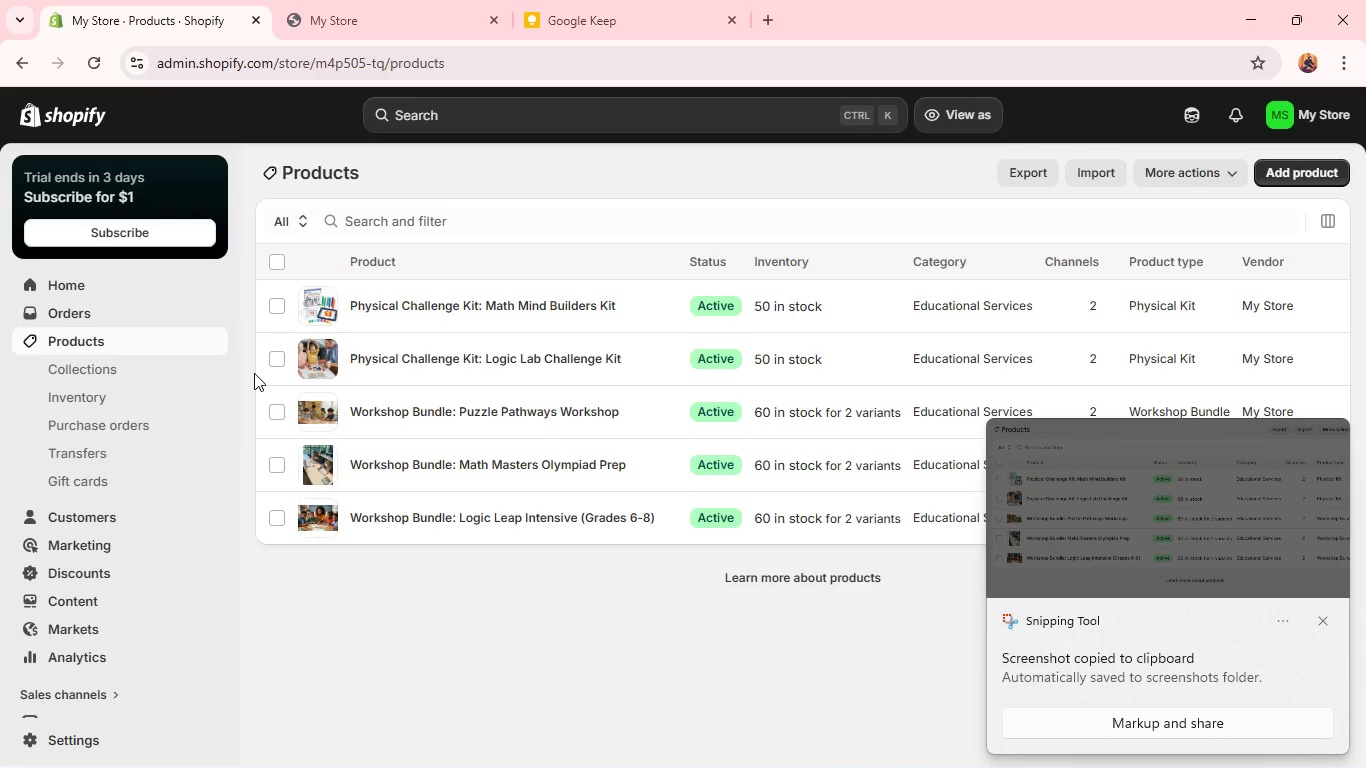 
double_click([312, 289])
 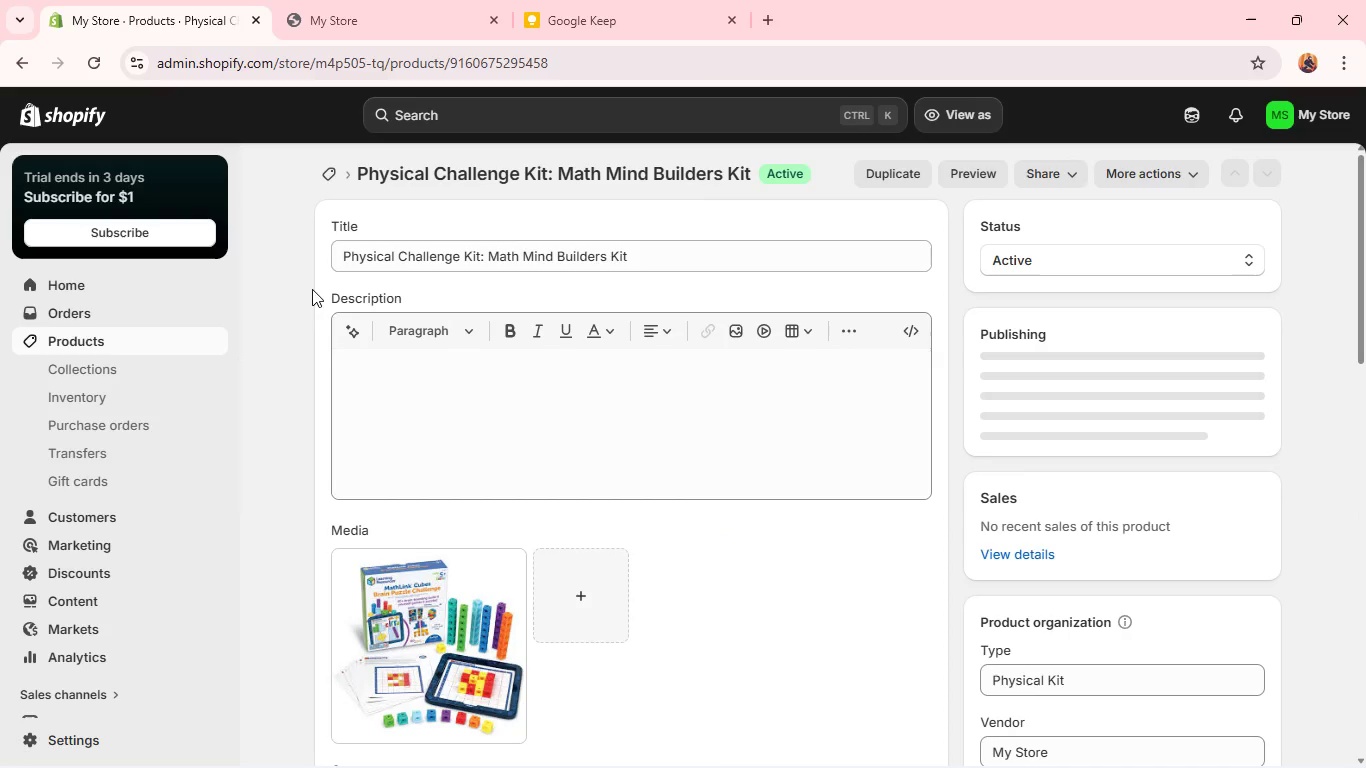 
scroll: coordinate [415, 496], scroll_direction: down, amount: 13.0
 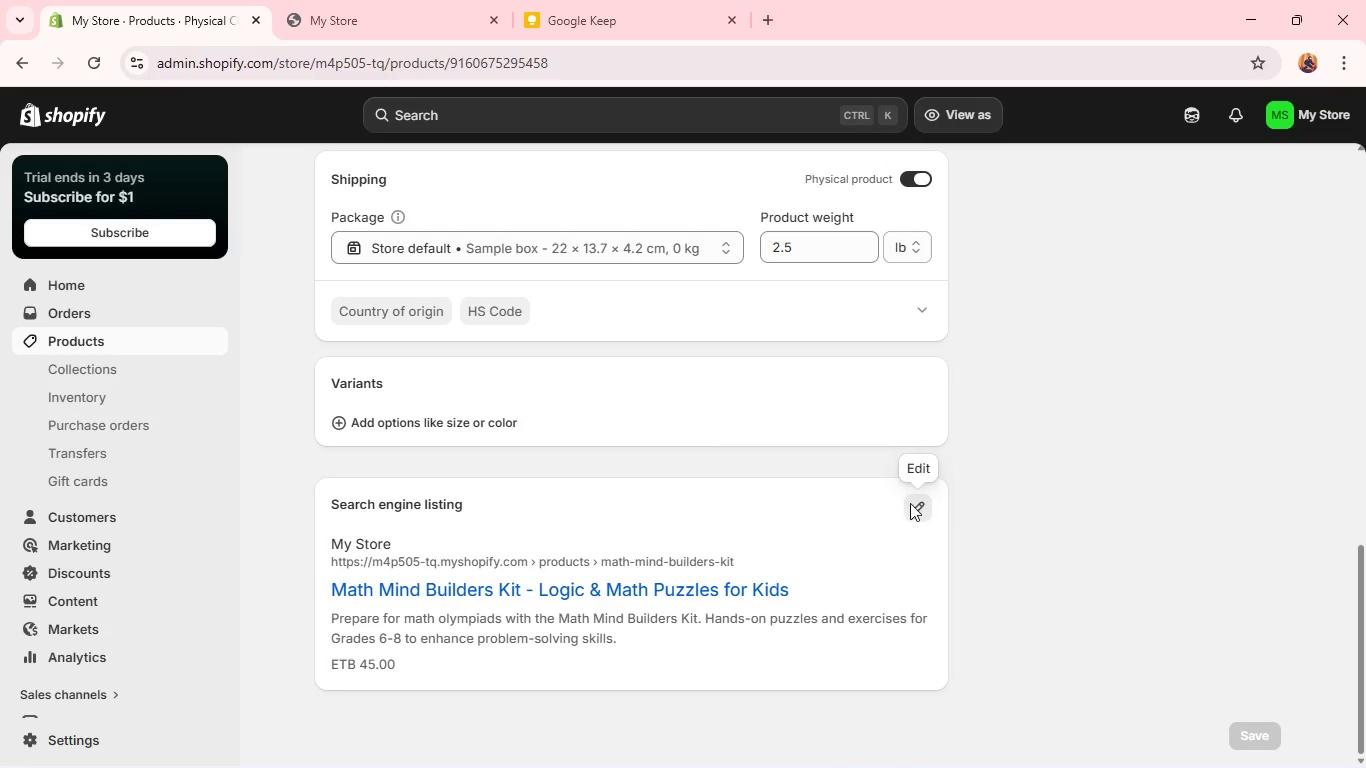 
left_click([912, 504])
 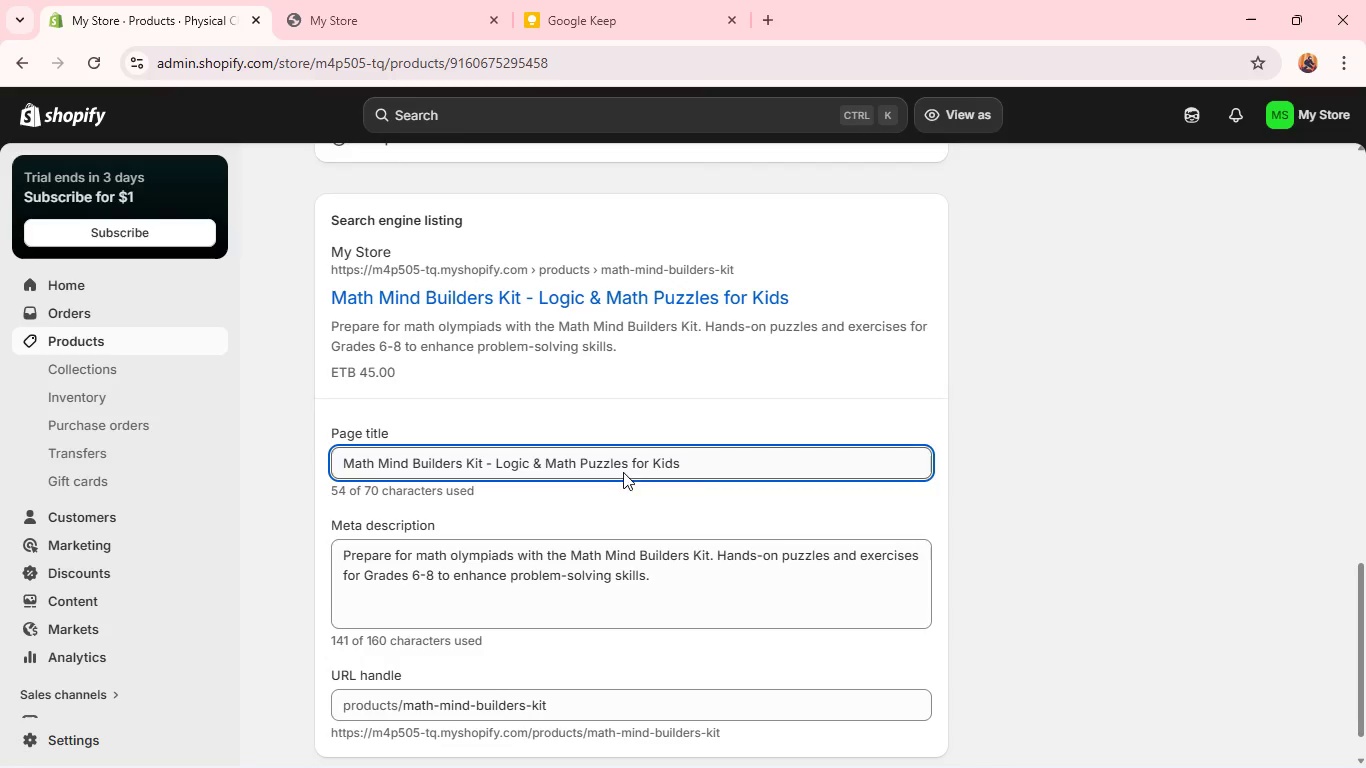 
scroll: coordinate [630, 477], scroll_direction: down, amount: 3.0
 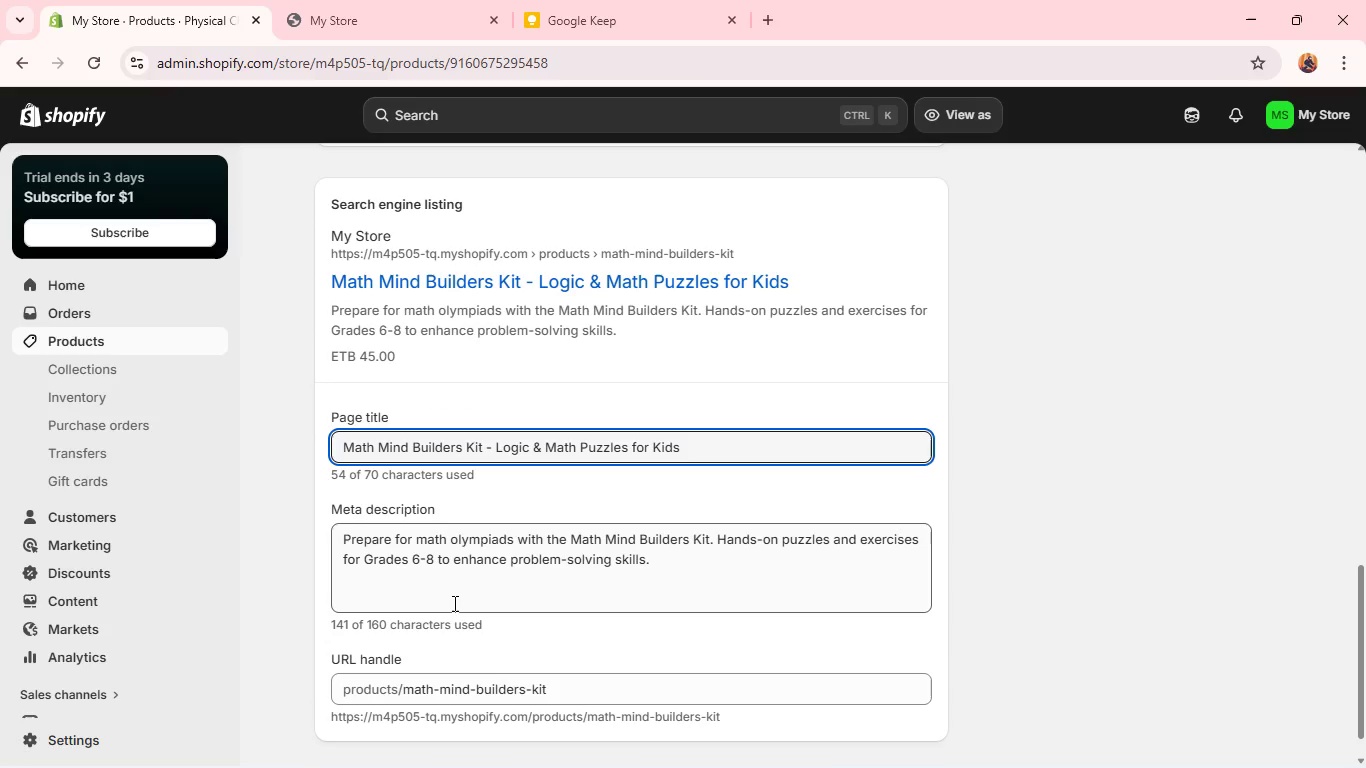 
key(Meta+Shift+S)
 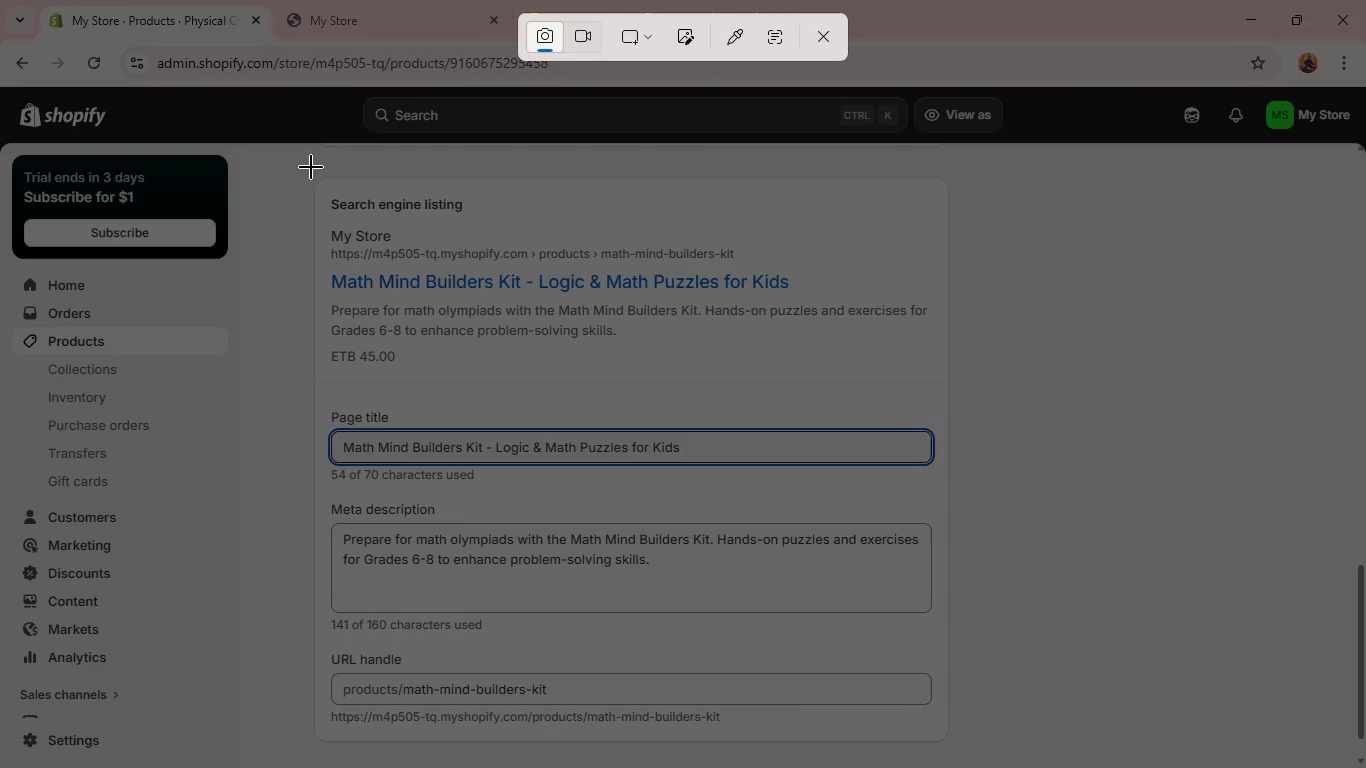 
left_click_drag(start_coordinate=[311, 167], to_coordinate=[966, 763])
 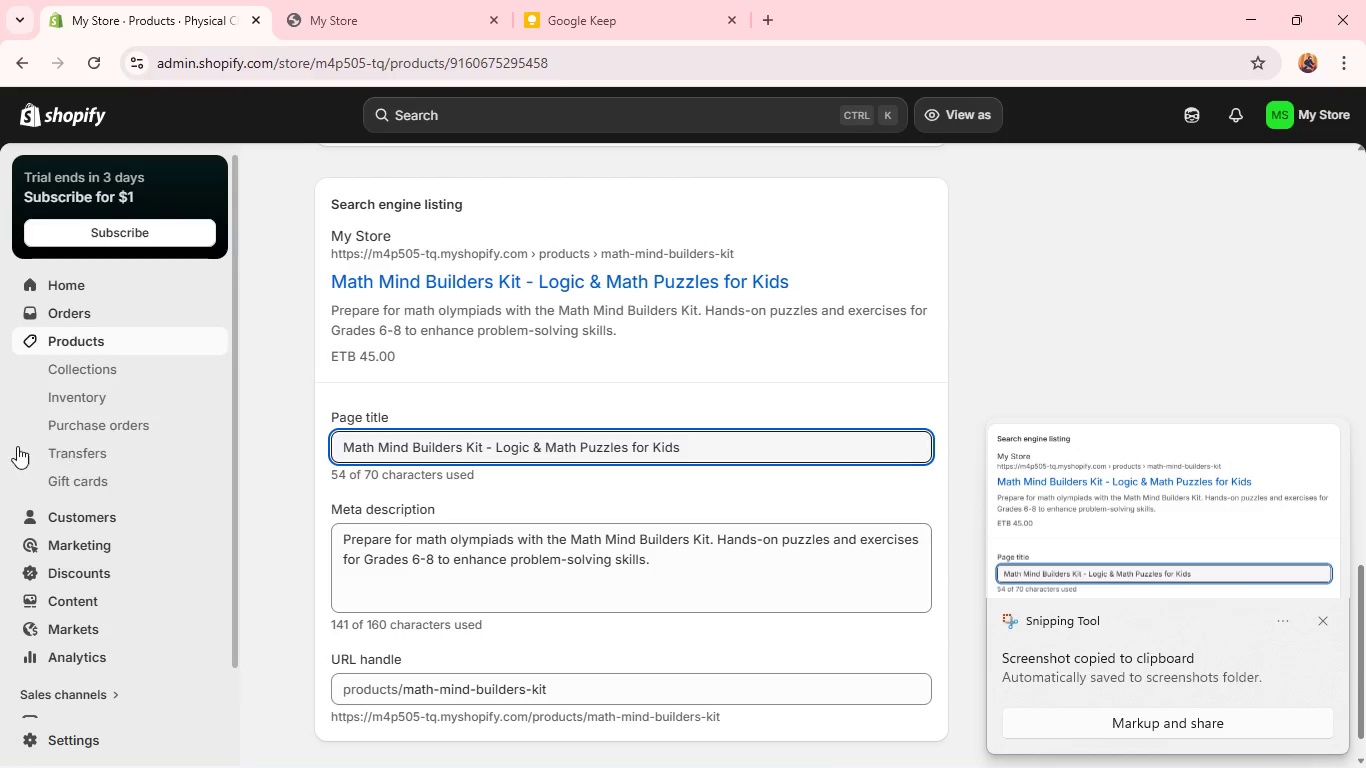 
wait(5.16)
 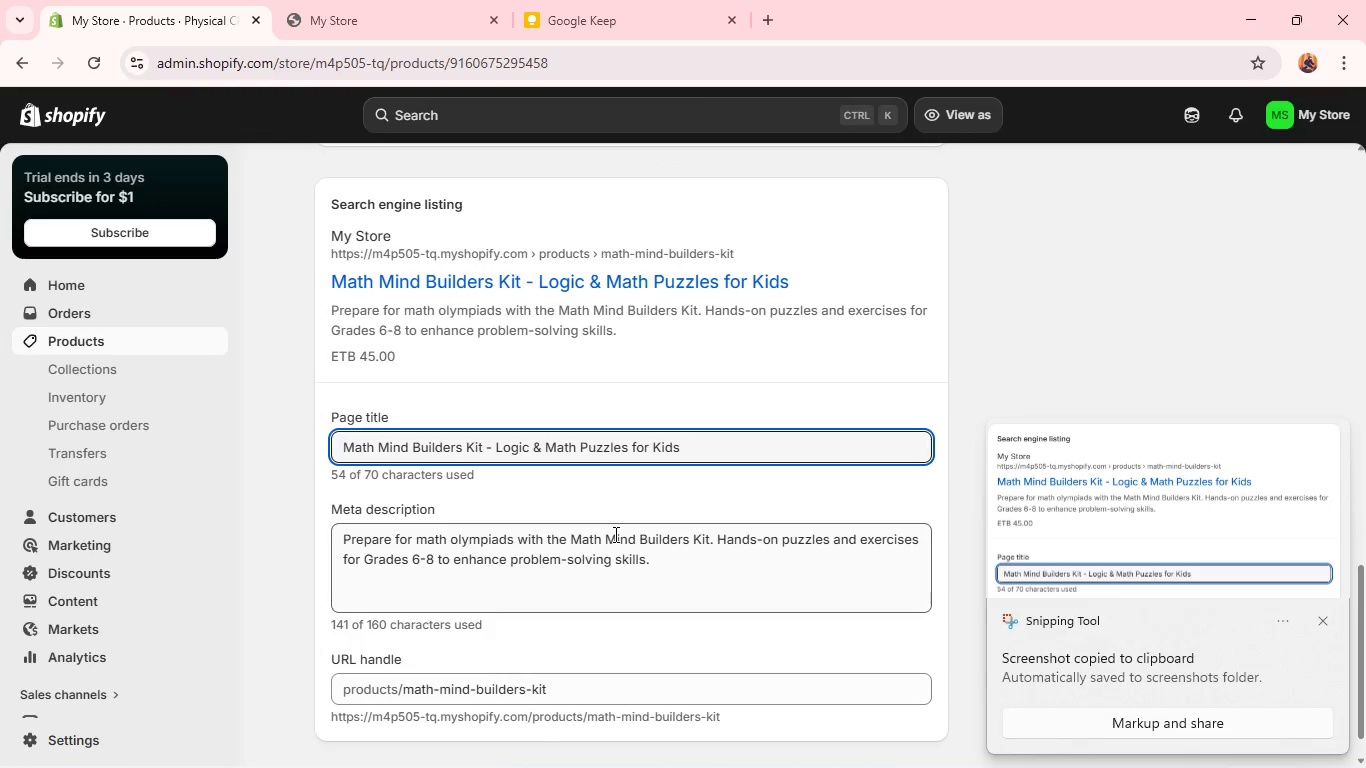 
left_click([62, 369])
 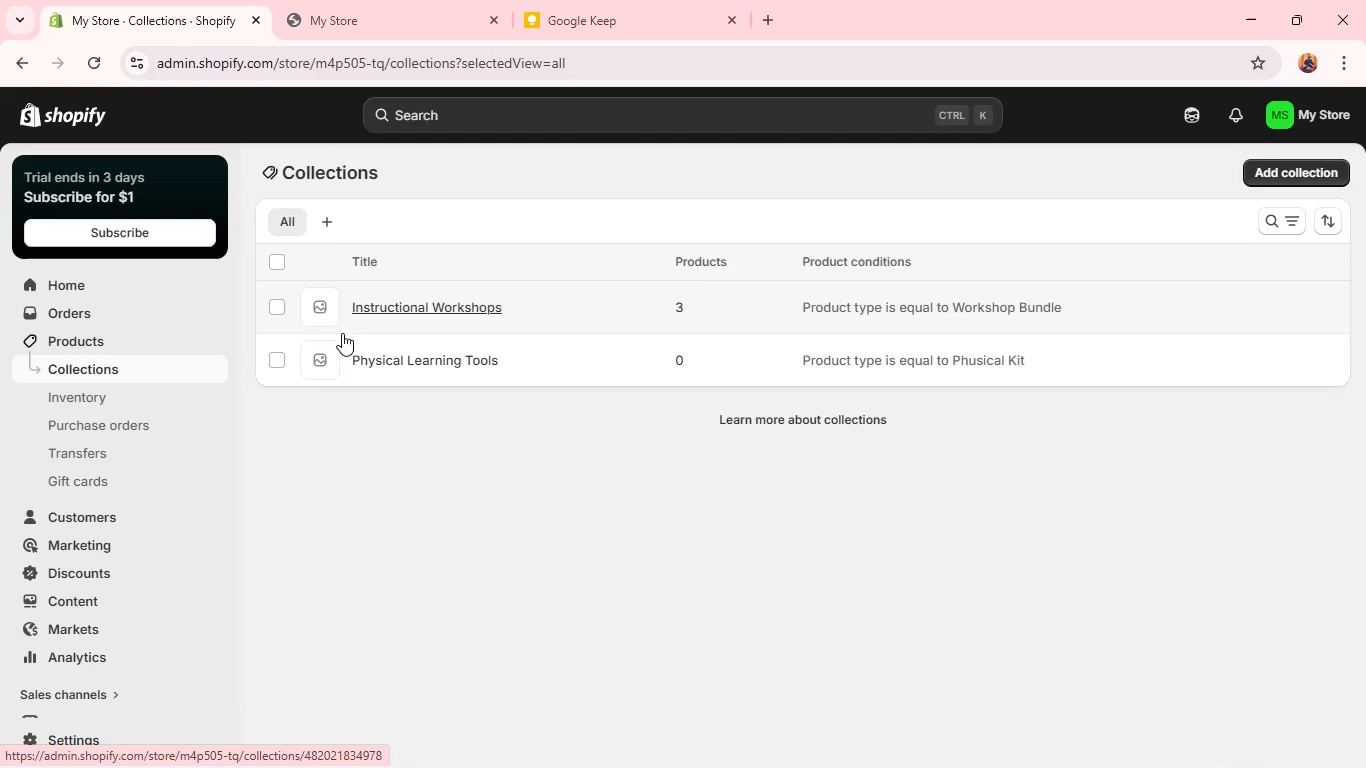 
wait(7.83)
 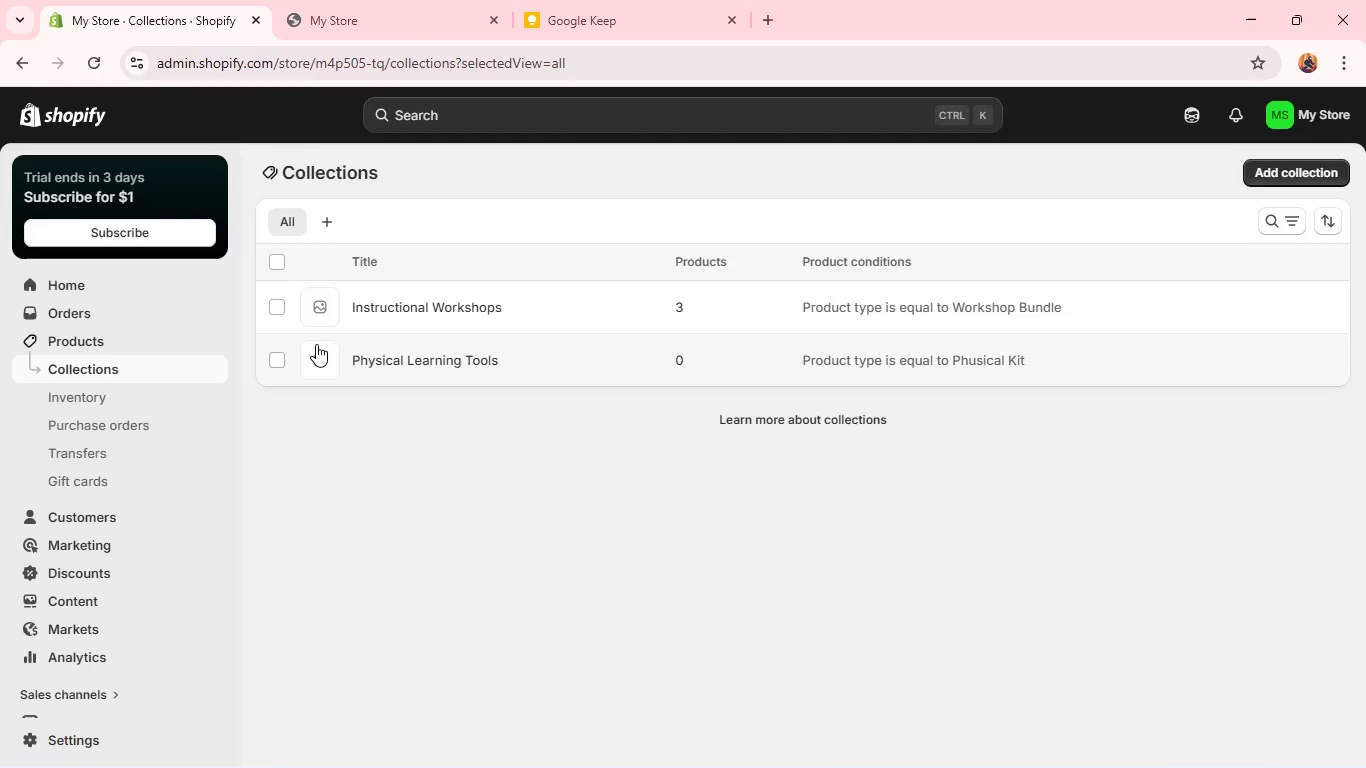 
scroll: coordinate [310, 441], scroll_direction: up, amount: 4.0
 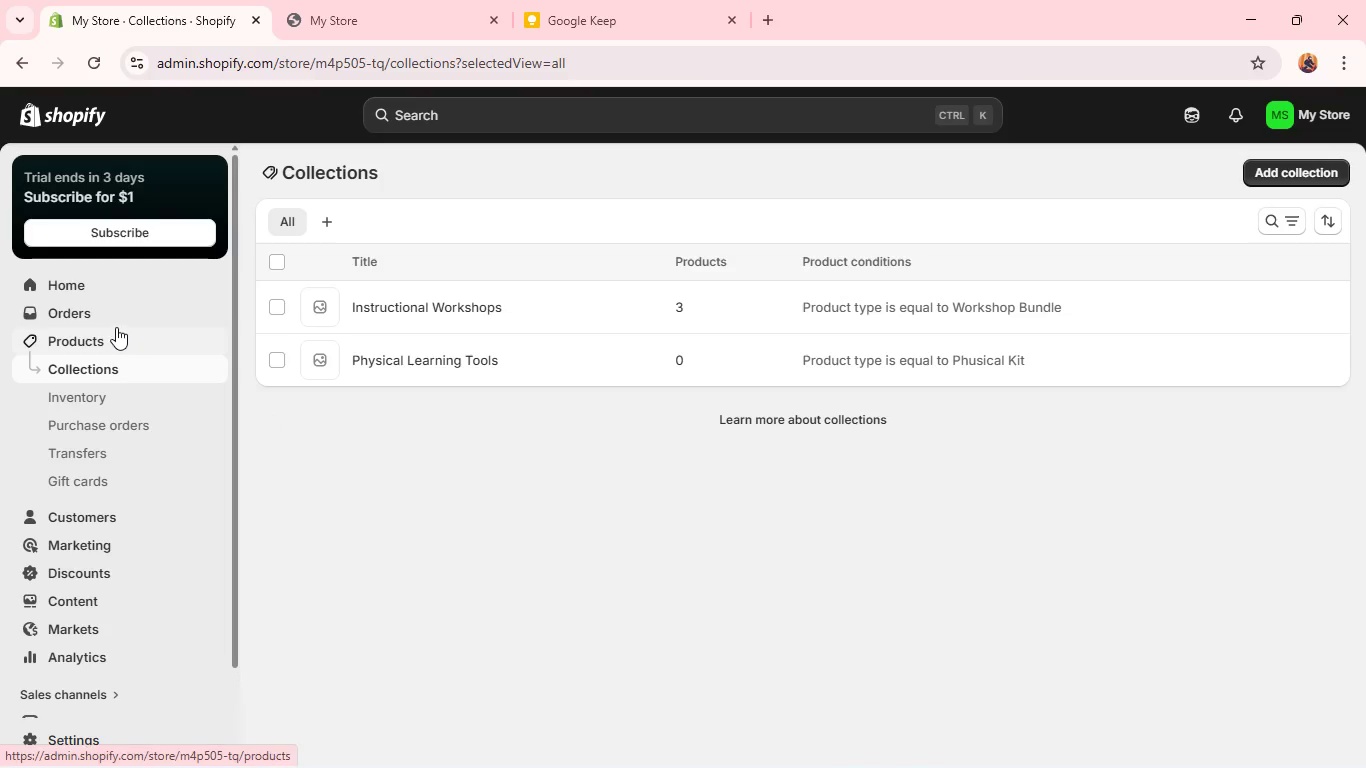 
left_click([105, 333])
 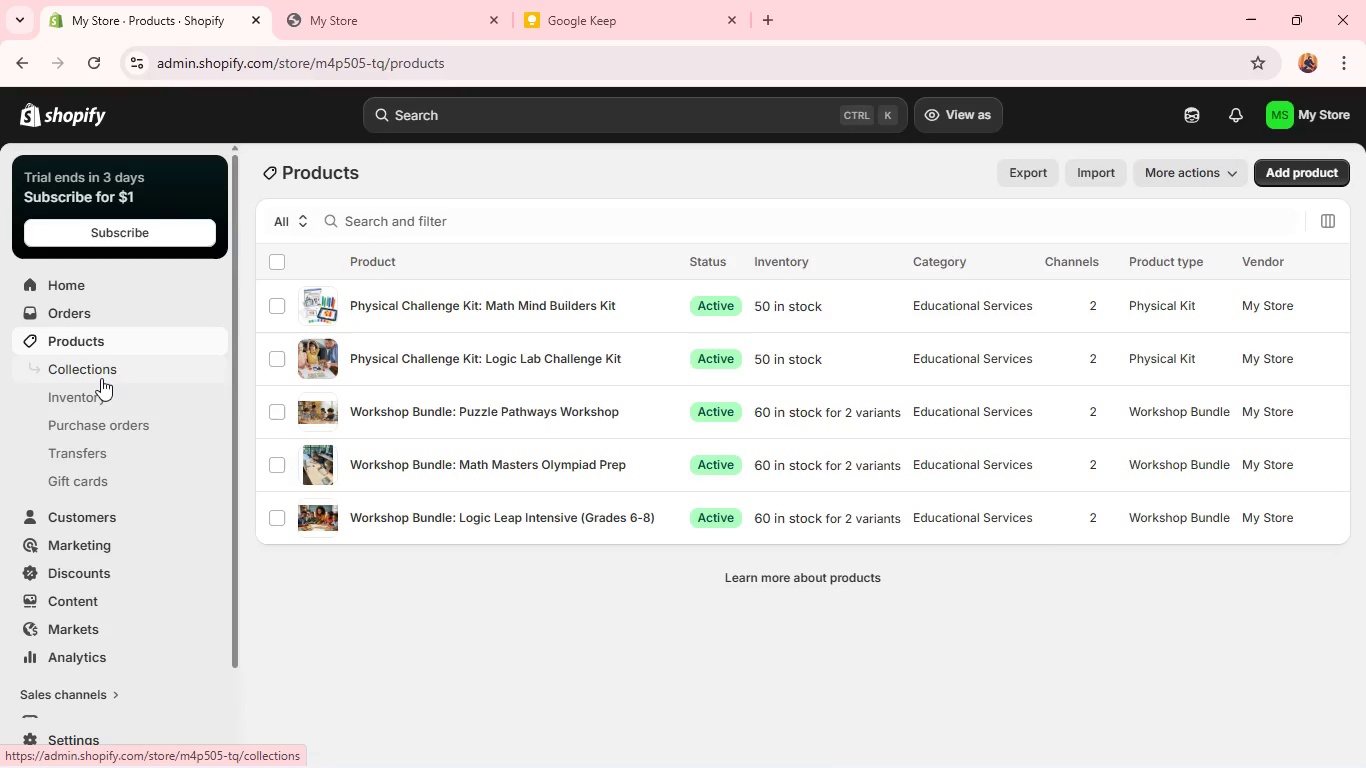 
left_click([99, 377])
 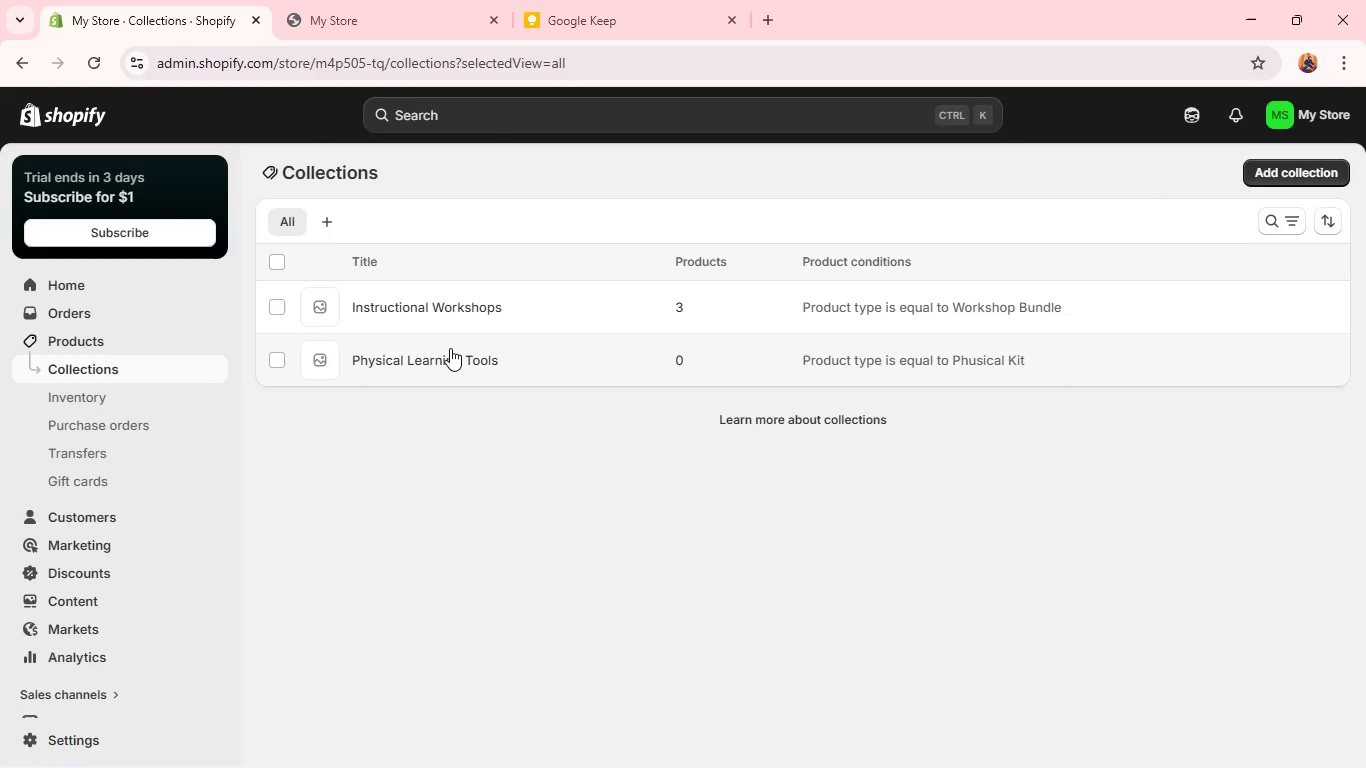 
left_click([450, 354])
 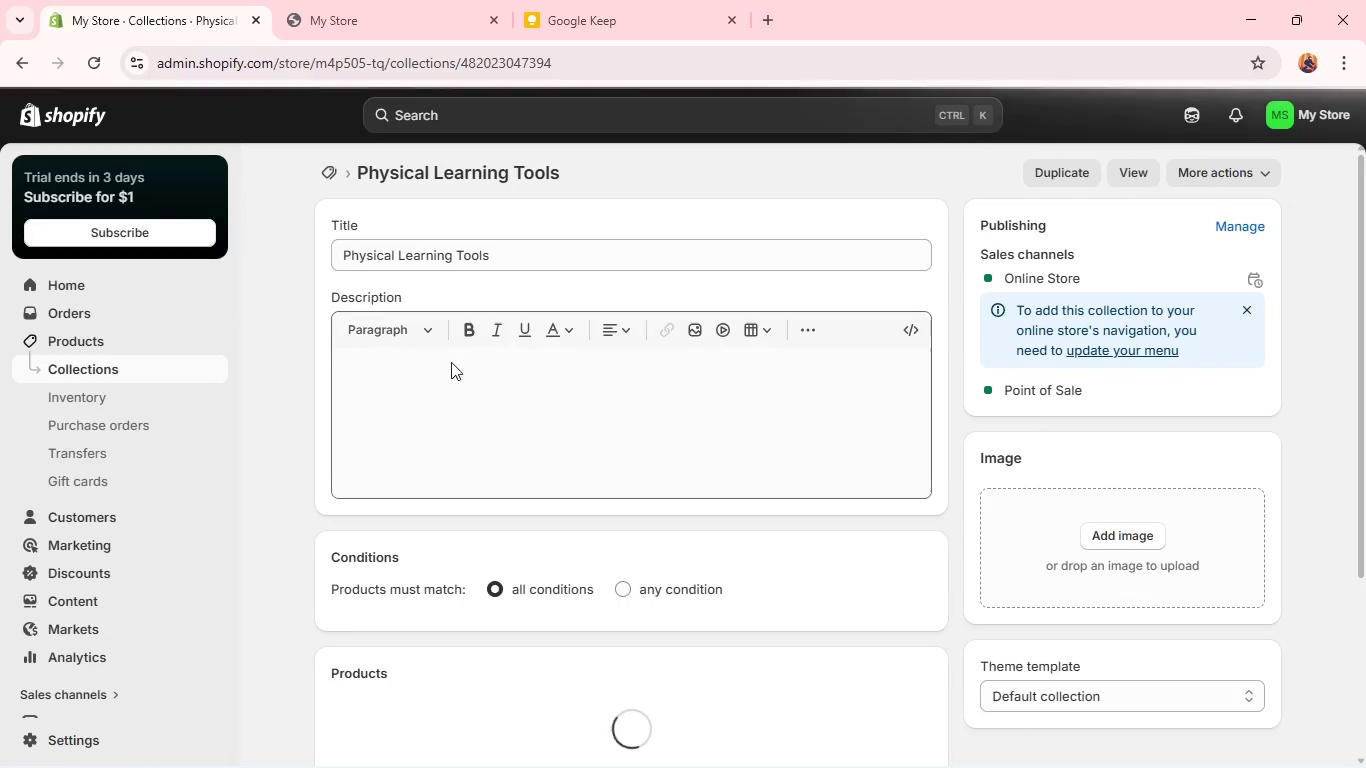 
scroll: coordinate [495, 428], scroll_direction: down, amount: 3.0
 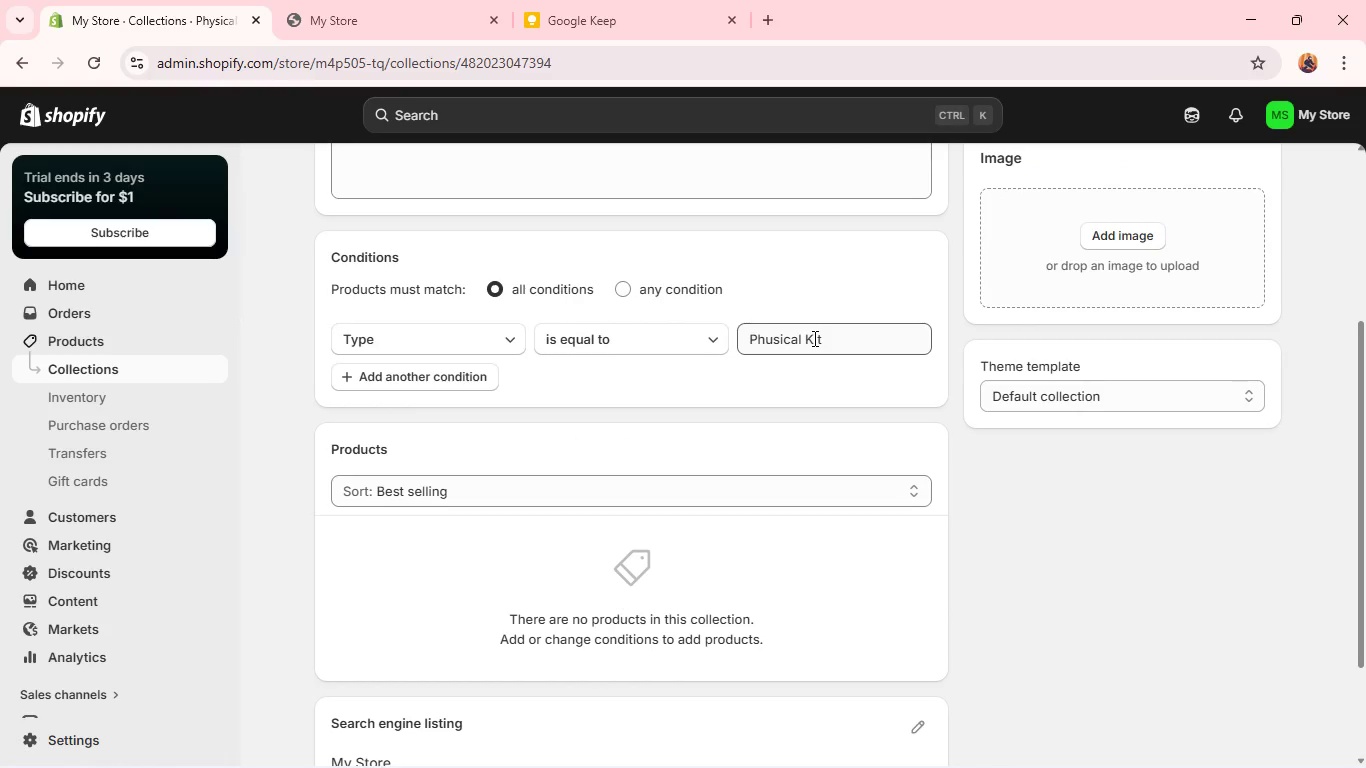 
left_click([813, 338])
 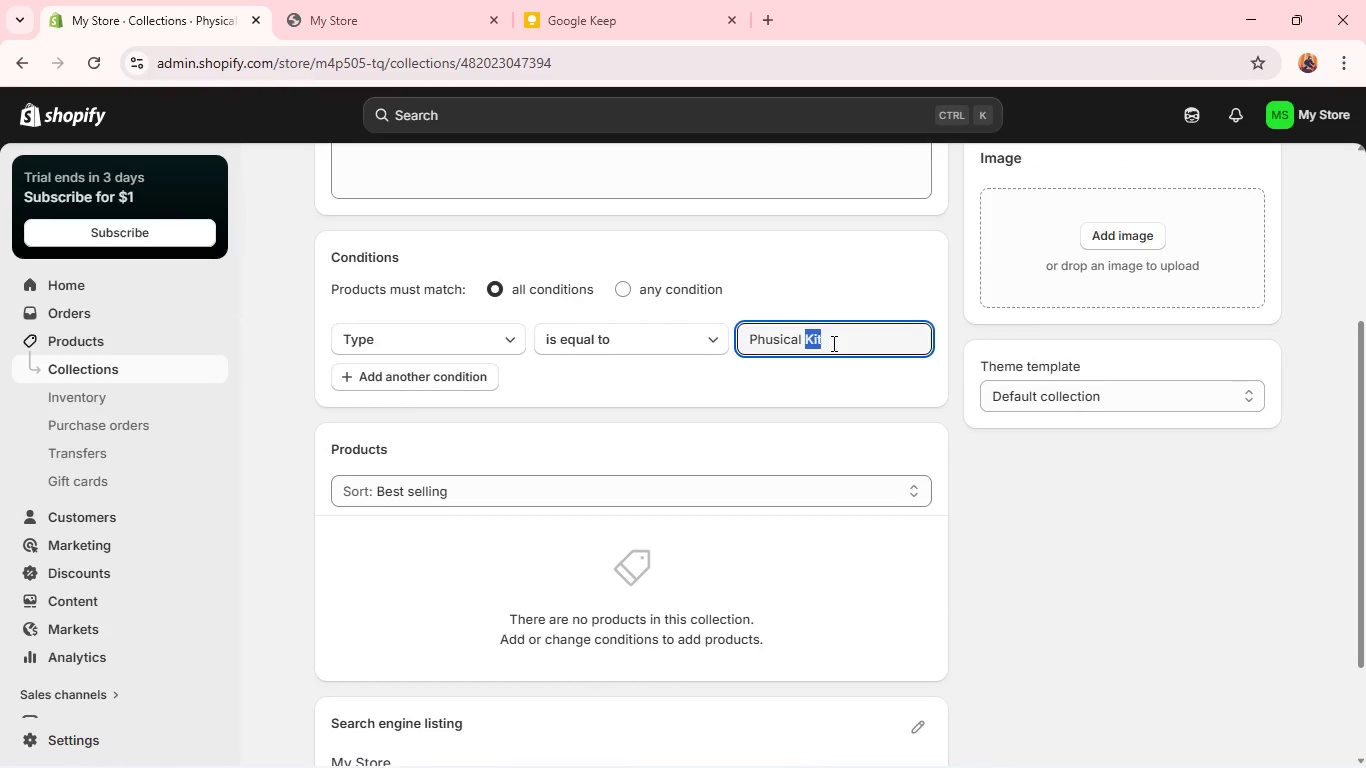 
double_click([832, 343])
 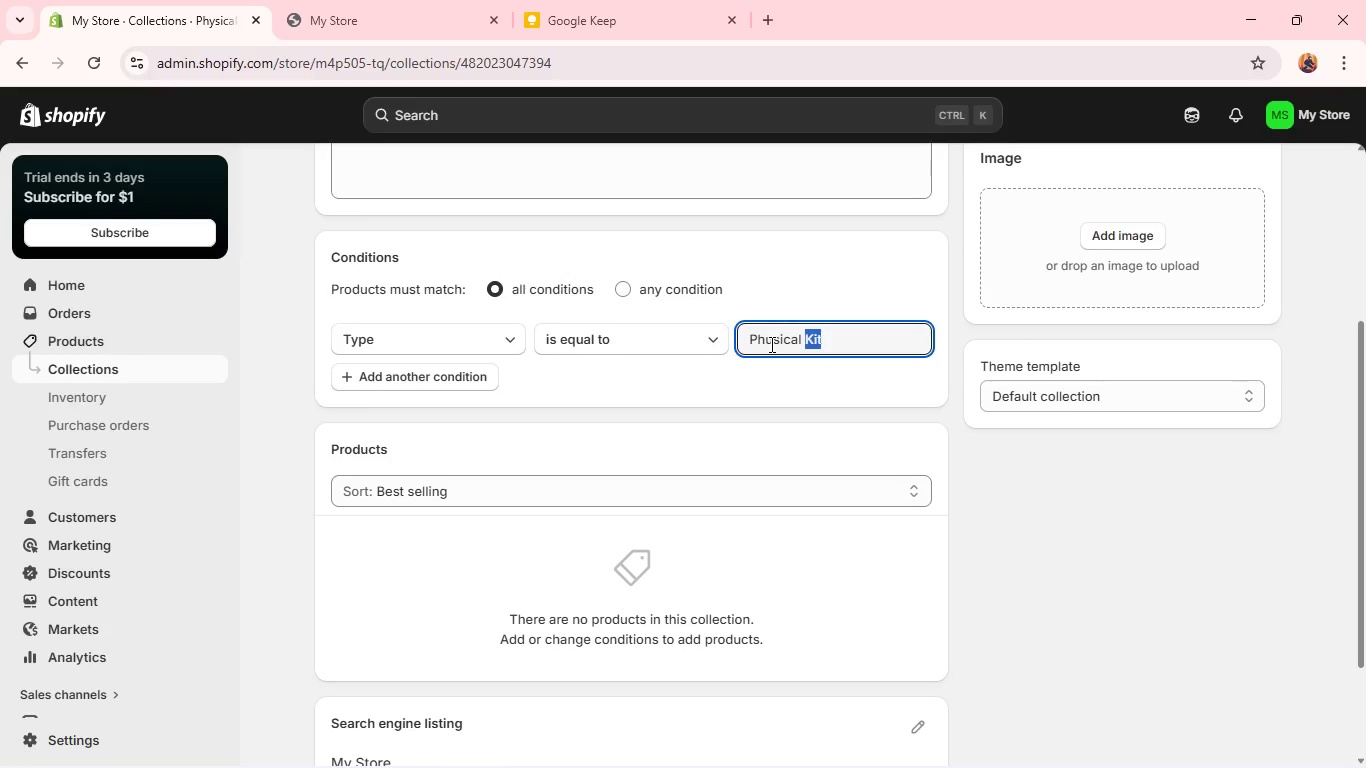 
left_click([770, 344])
 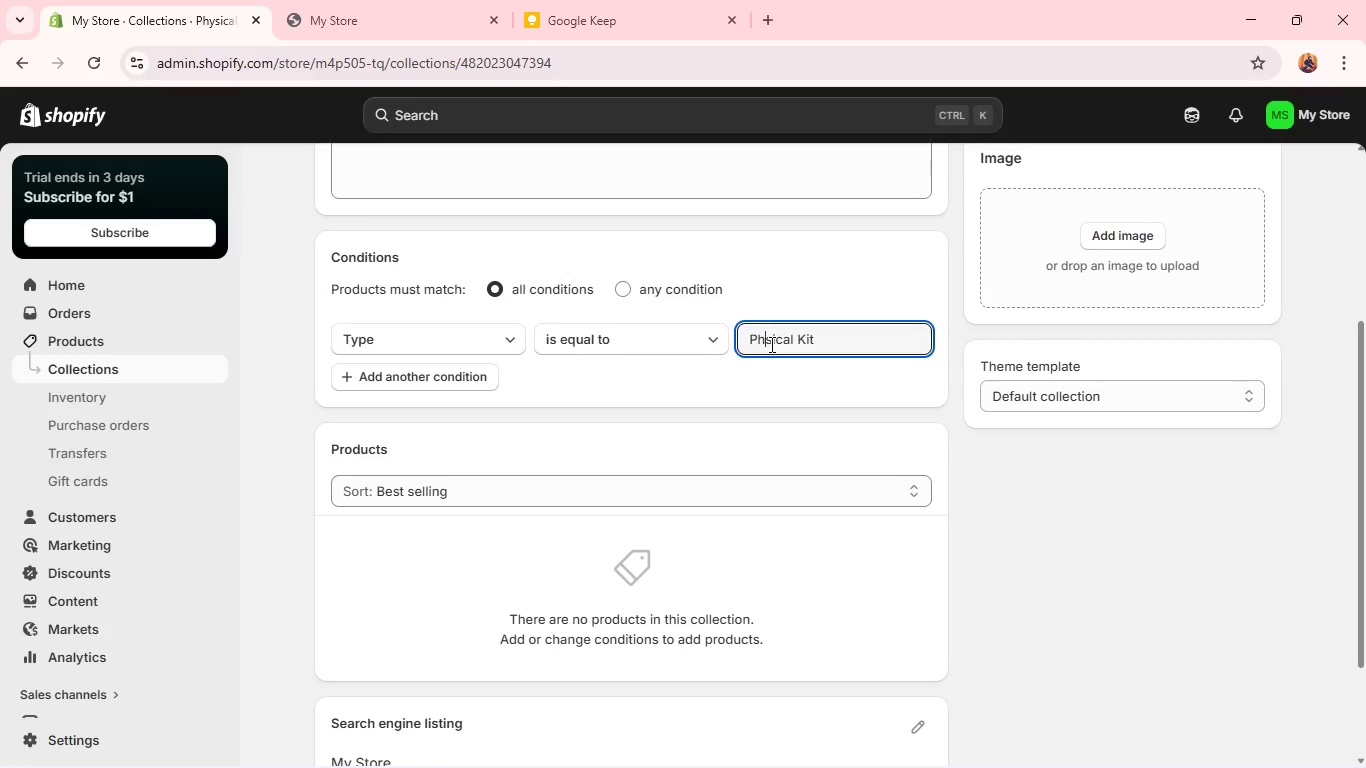 
key(Backspace)
 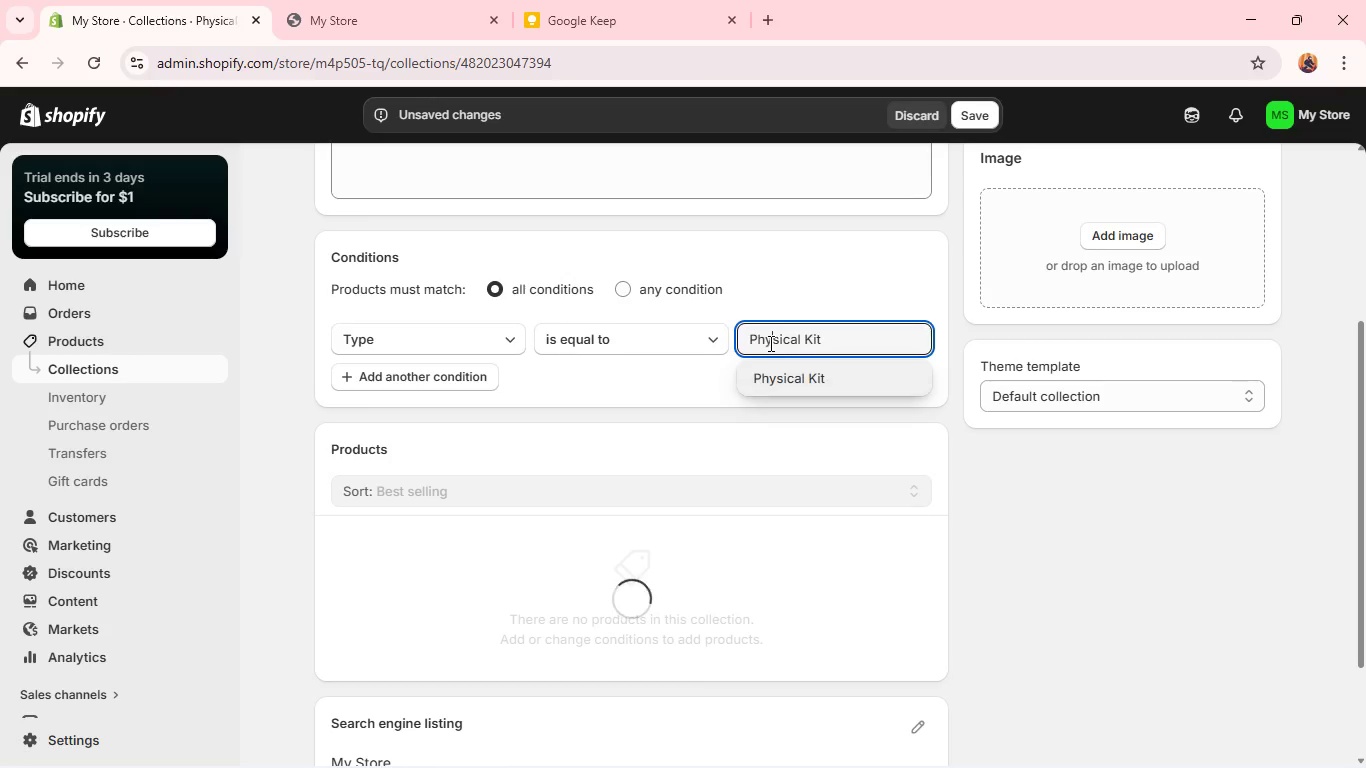 
key(Y)
 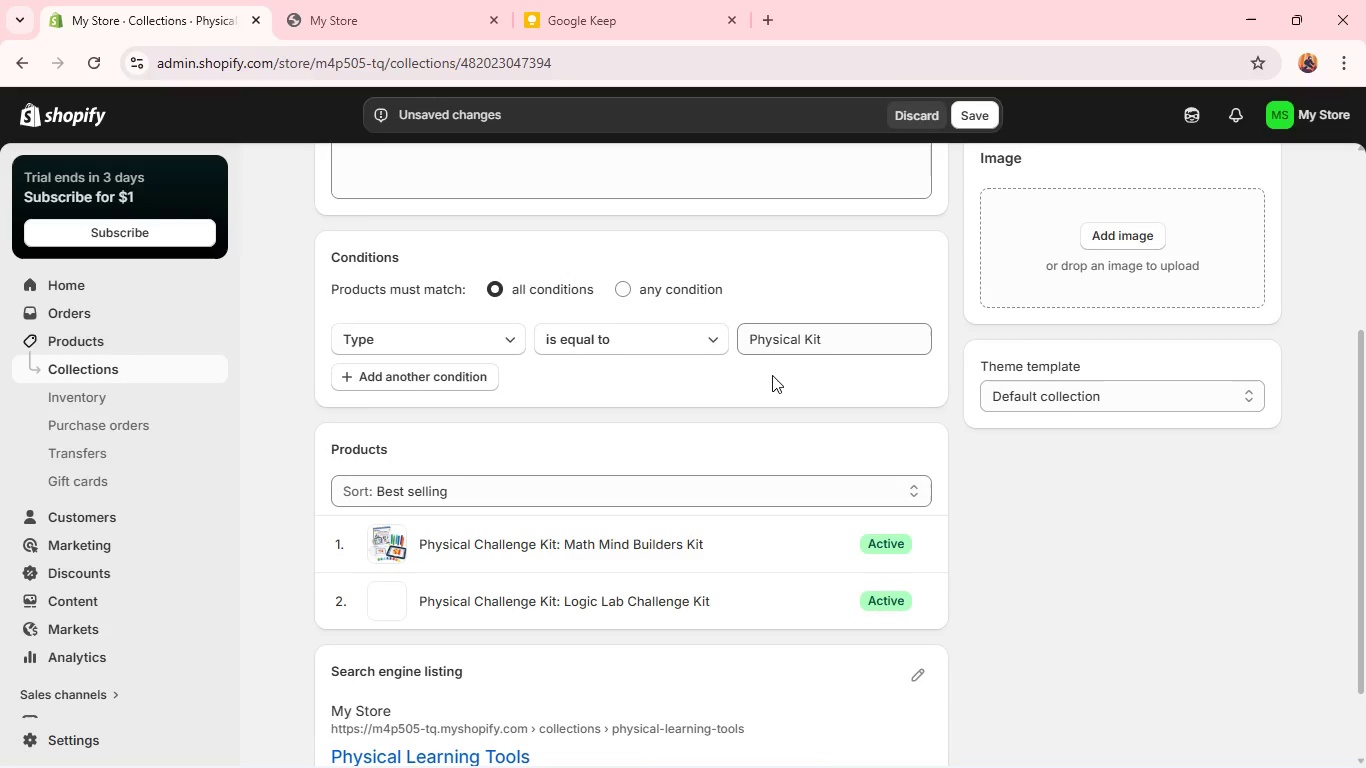 
left_click([772, 375])
 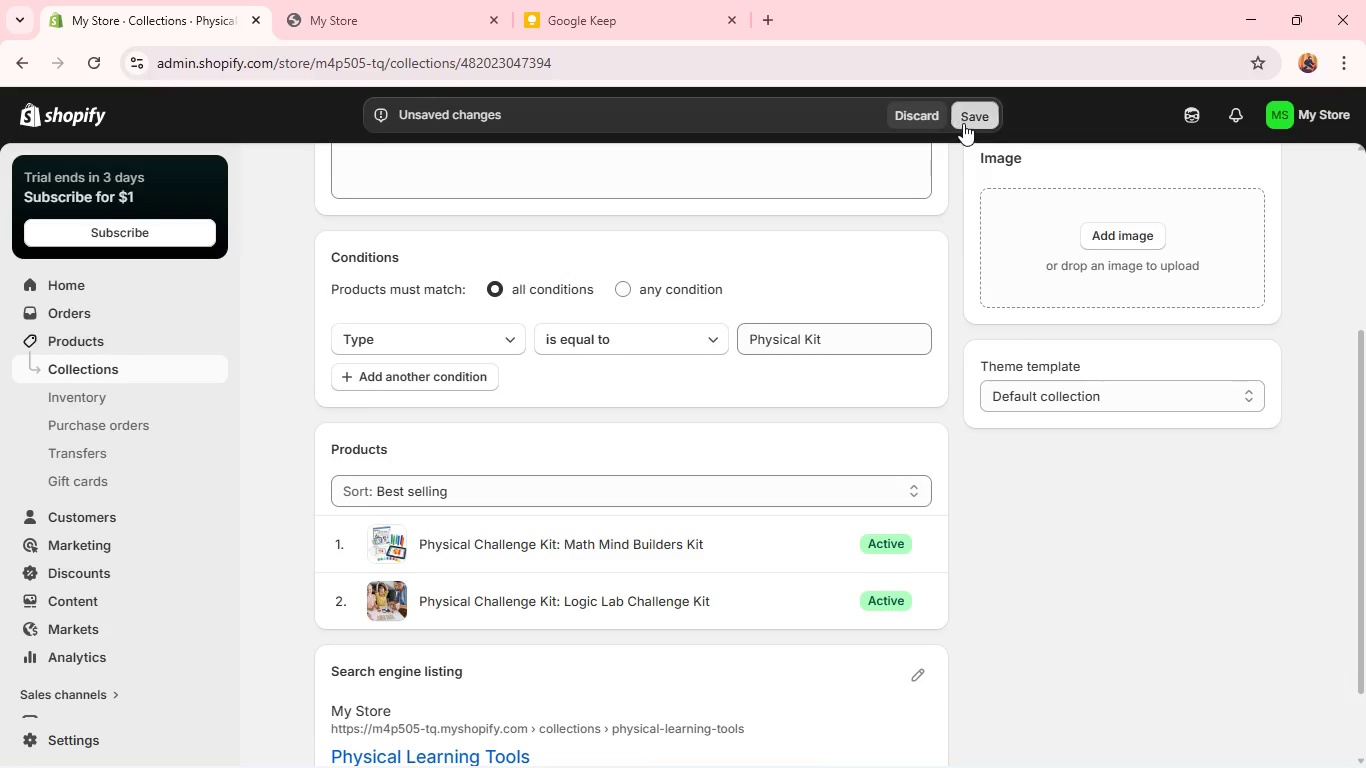 
left_click([963, 123])
 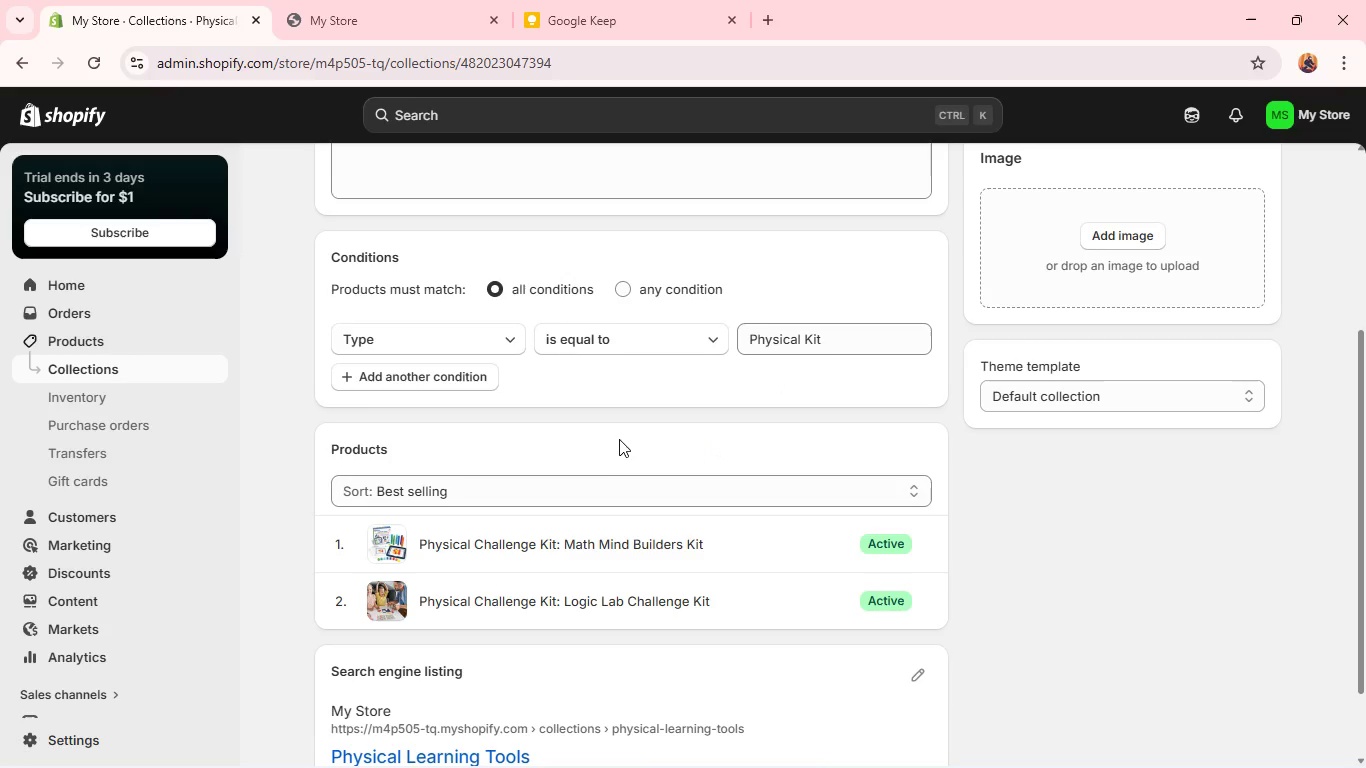 
scroll: coordinate [608, 431], scroll_direction: up, amount: 3.0
 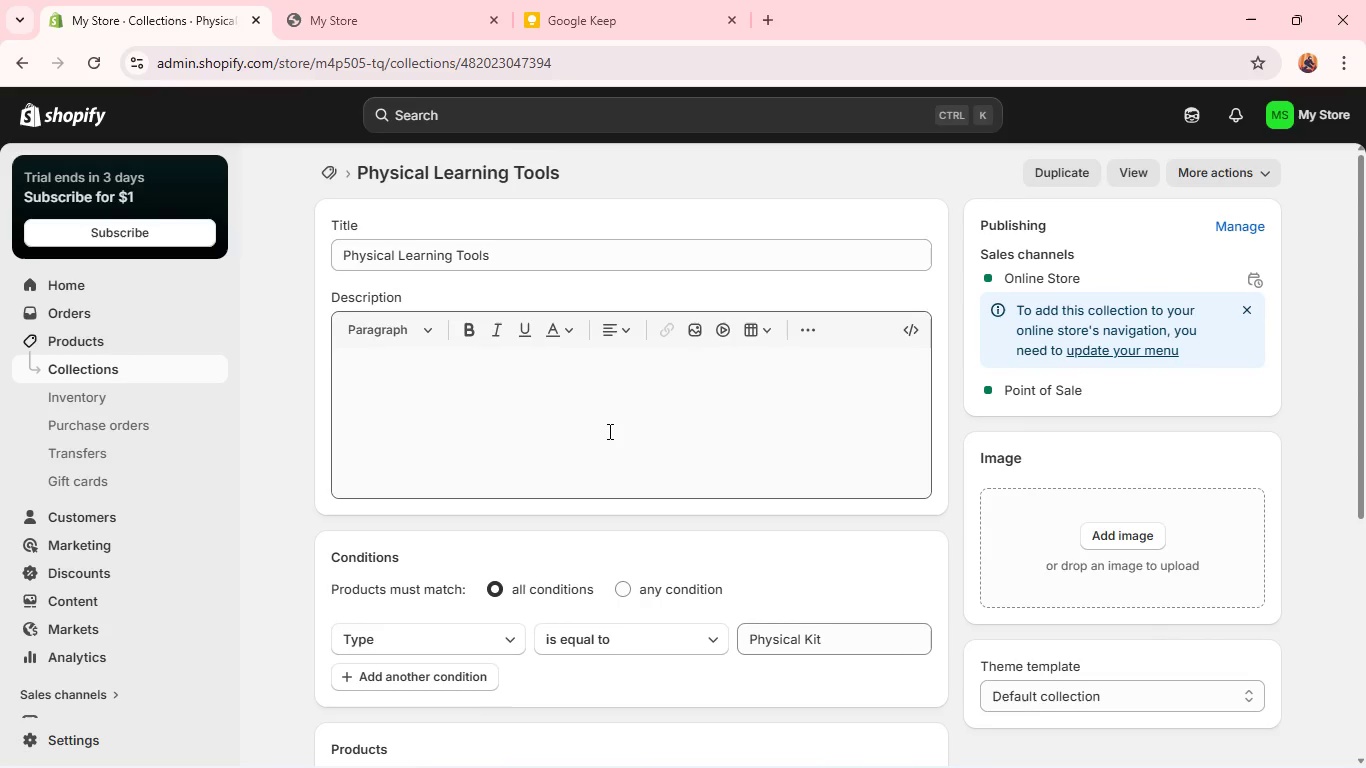 
key(Meta+Shift+S)
 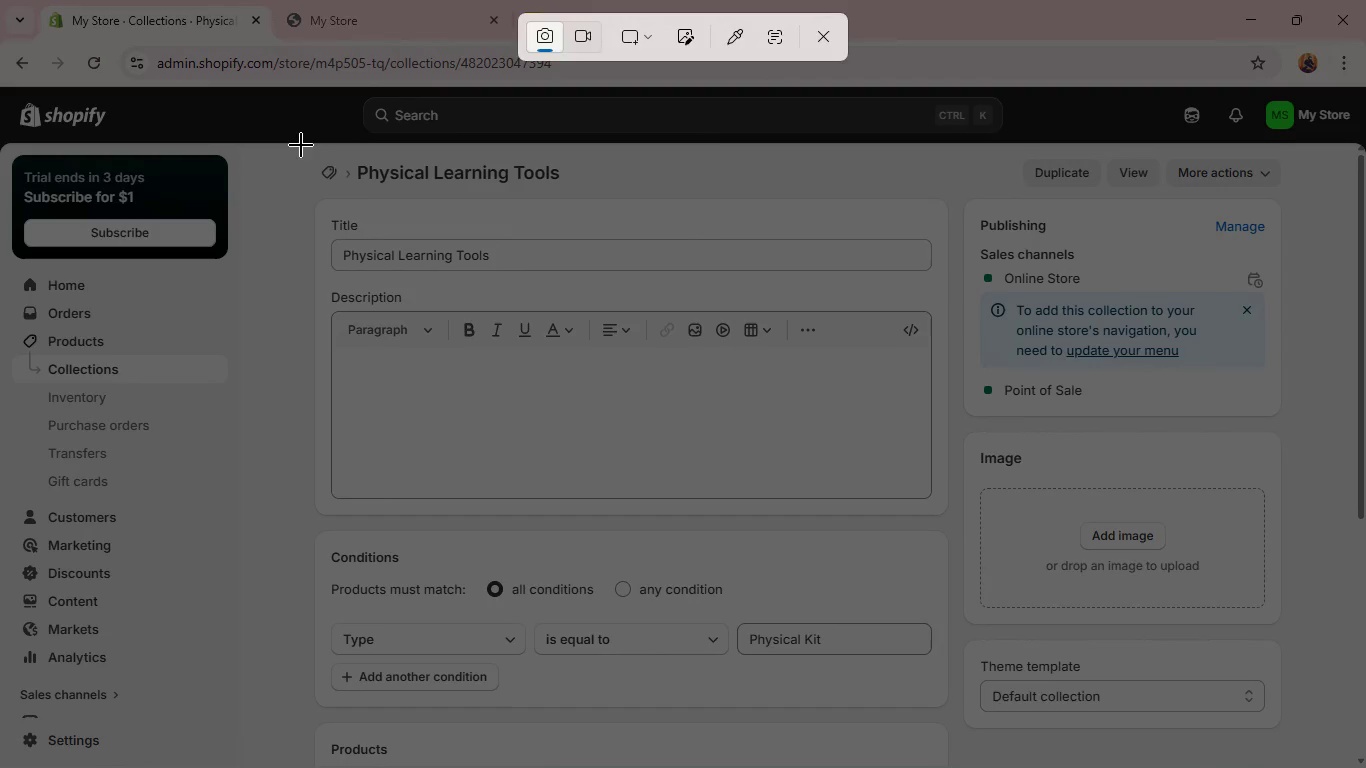 
left_click_drag(start_coordinate=[301, 145], to_coordinate=[950, 721])
 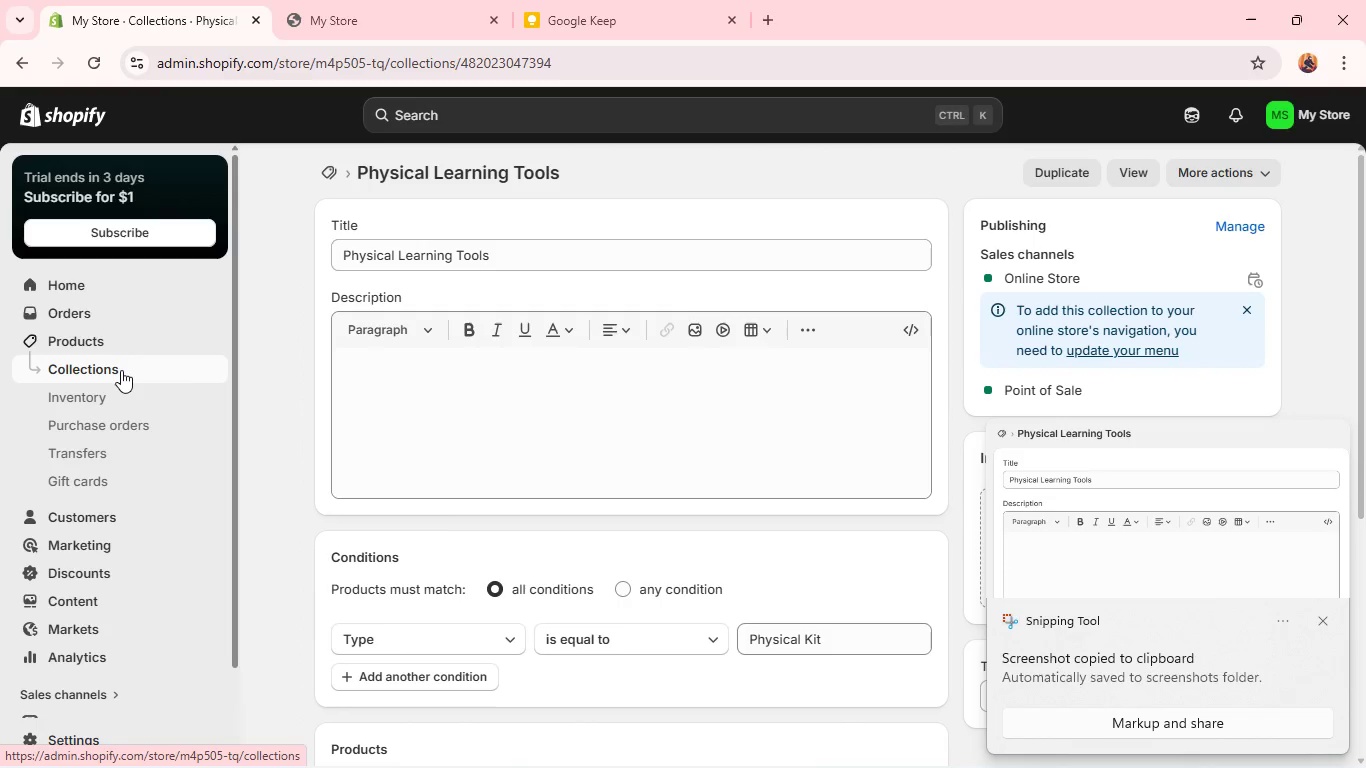 
left_click([121, 370])
 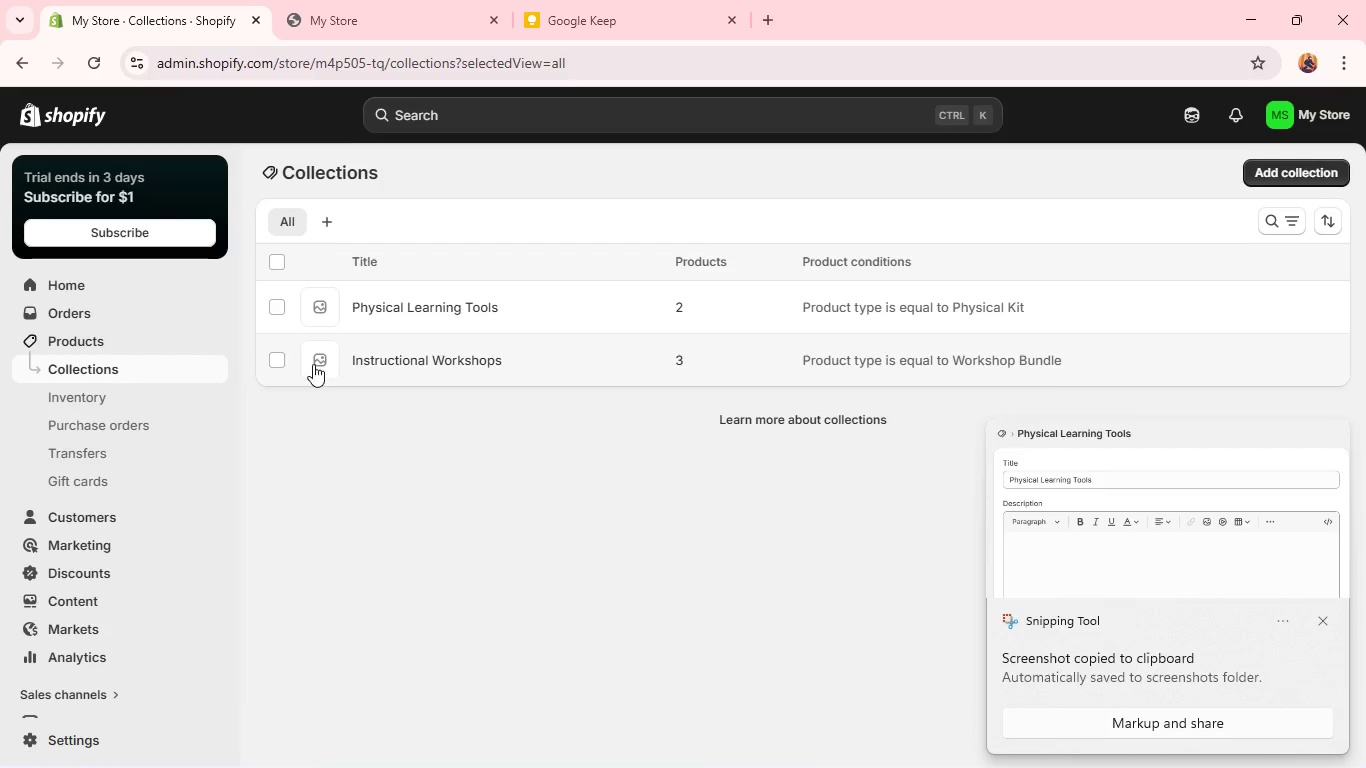 
double_click([329, 364])
 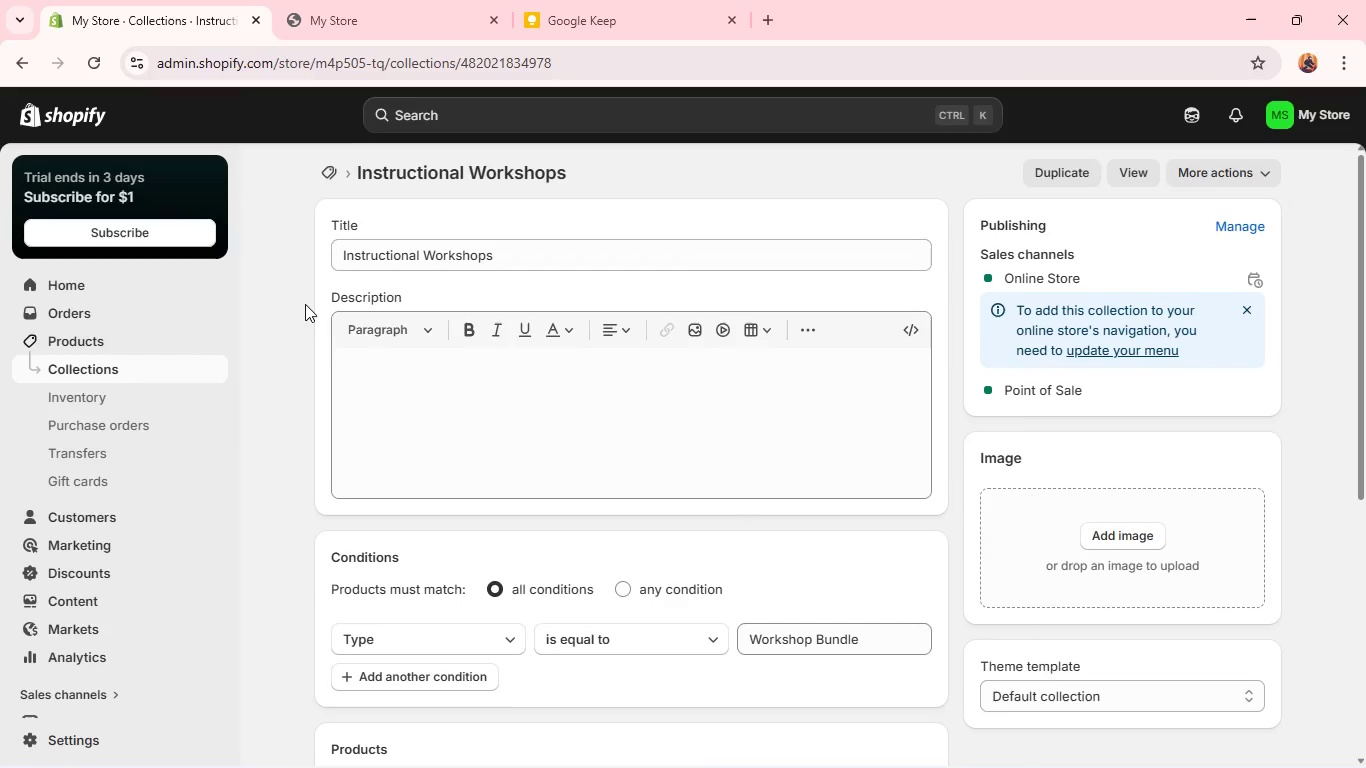 
key(Meta+Shift+S)
 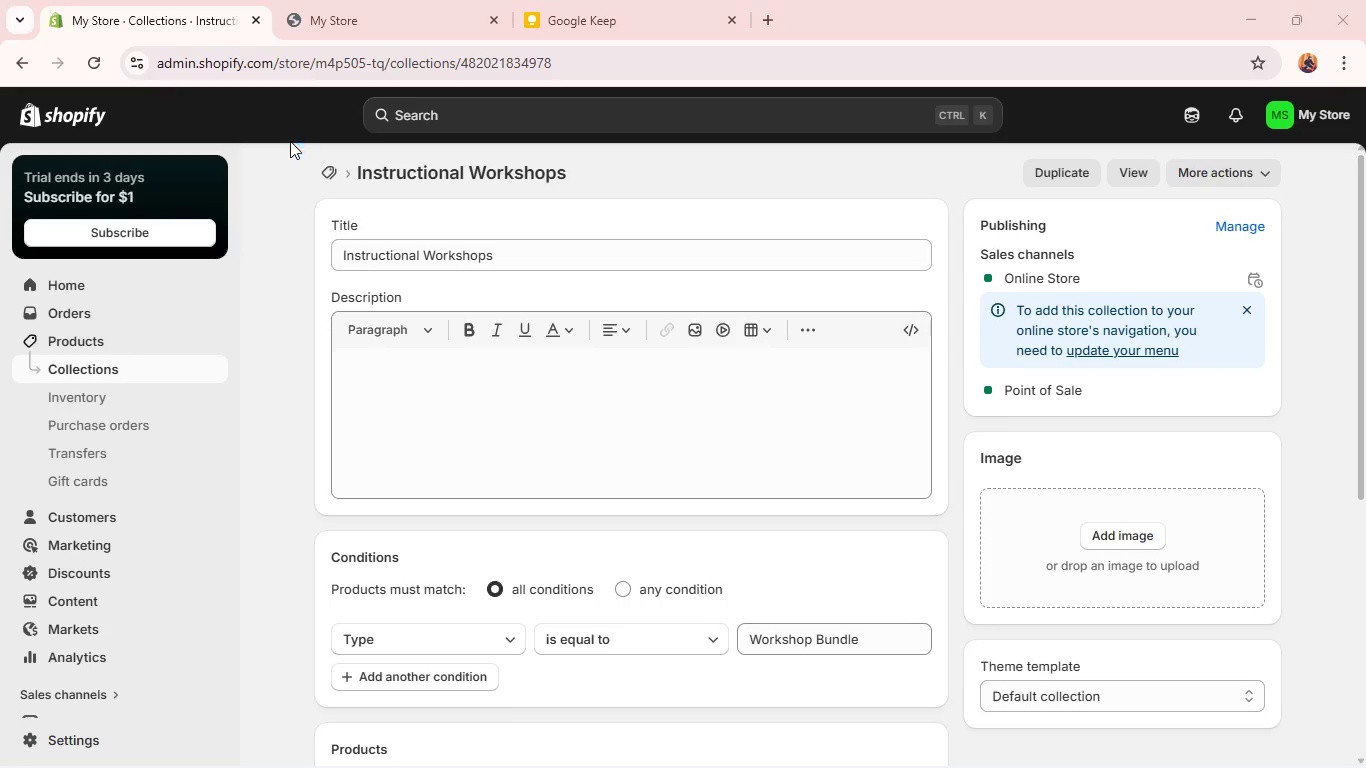 
wait(5.22)
 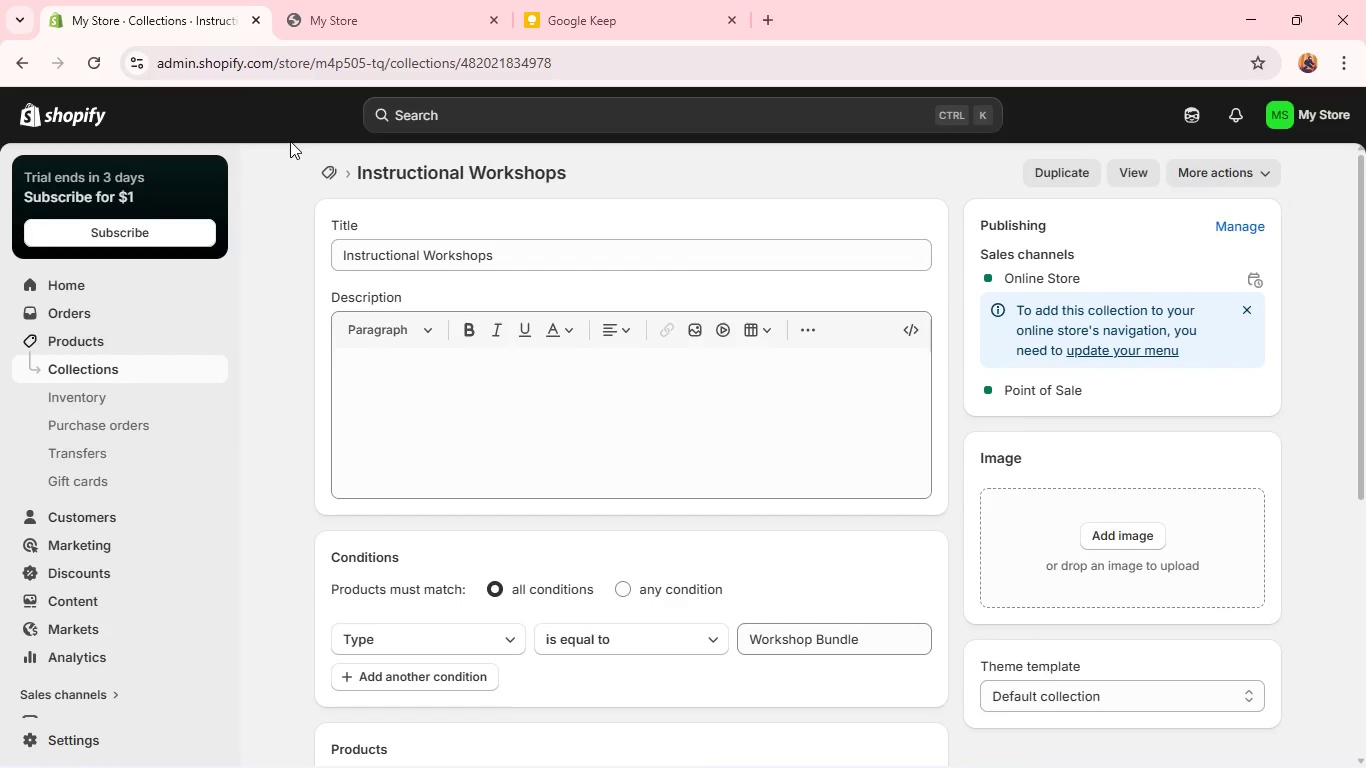 
left_click_drag(start_coordinate=[289, 141], to_coordinate=[962, 741])
 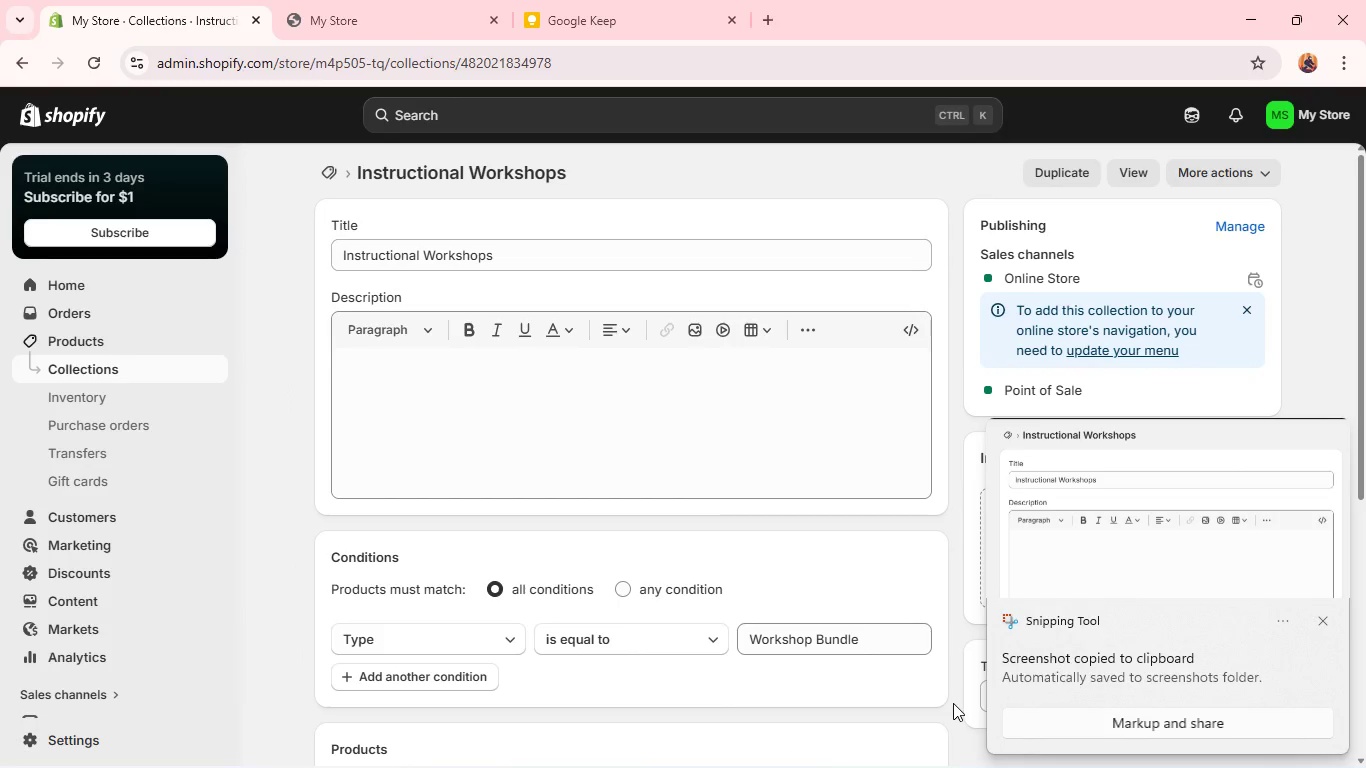 
wait(9.38)
 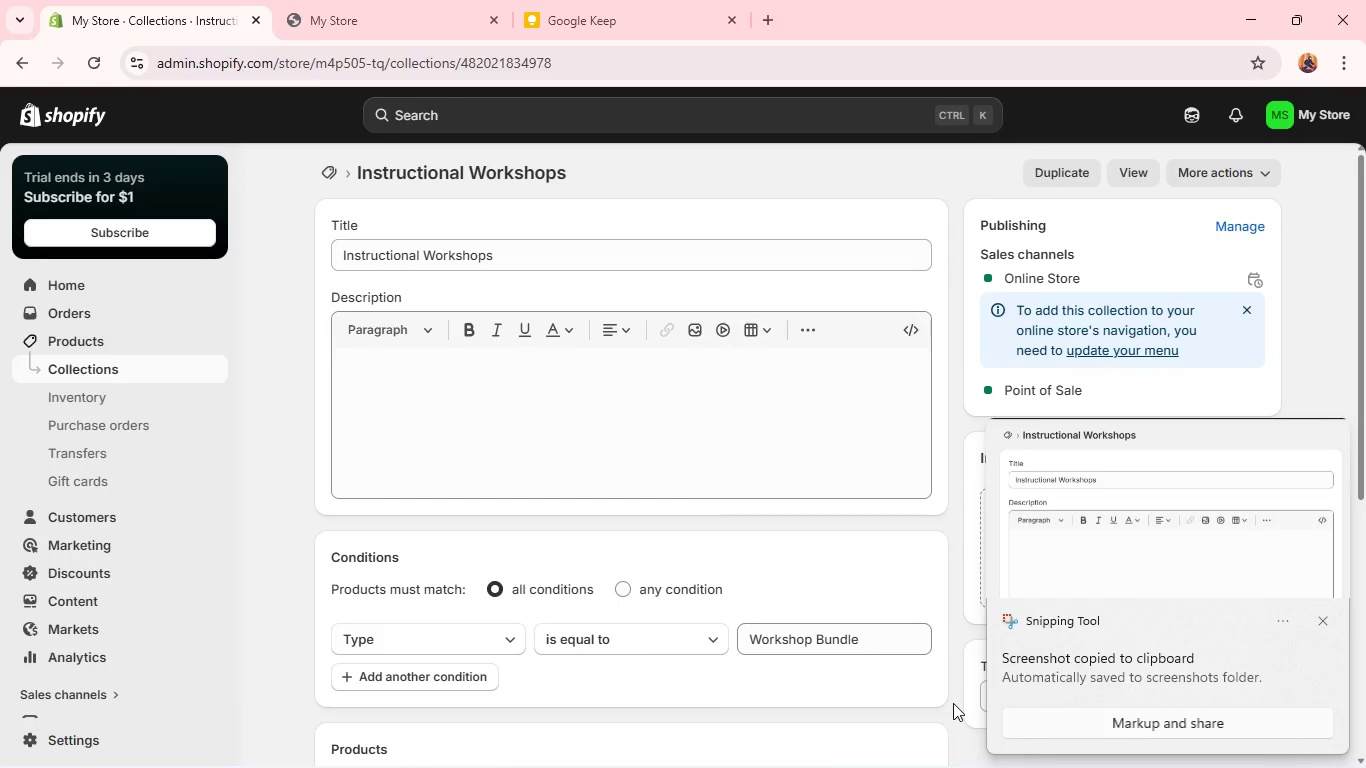 
left_click([390, 0])
 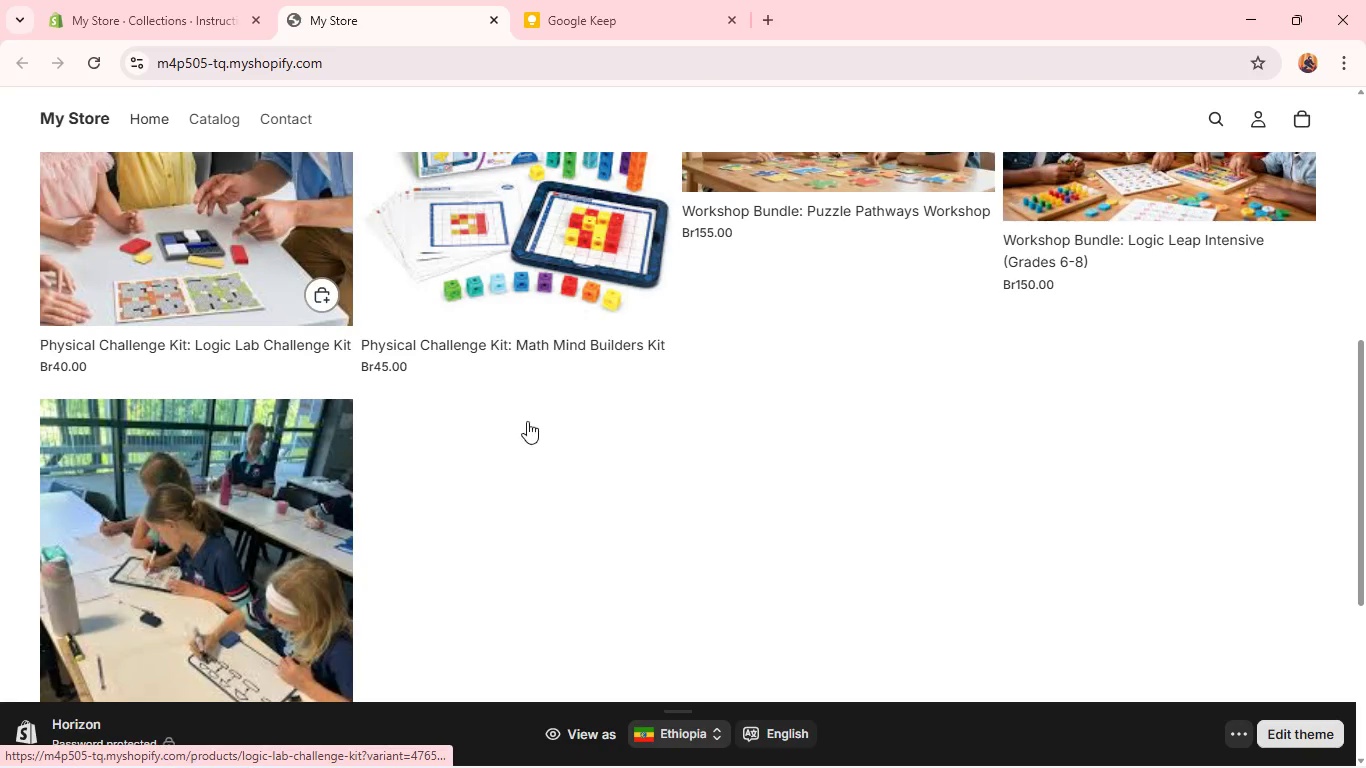 
scroll: coordinate [523, 421], scroll_direction: down, amount: 3.0
 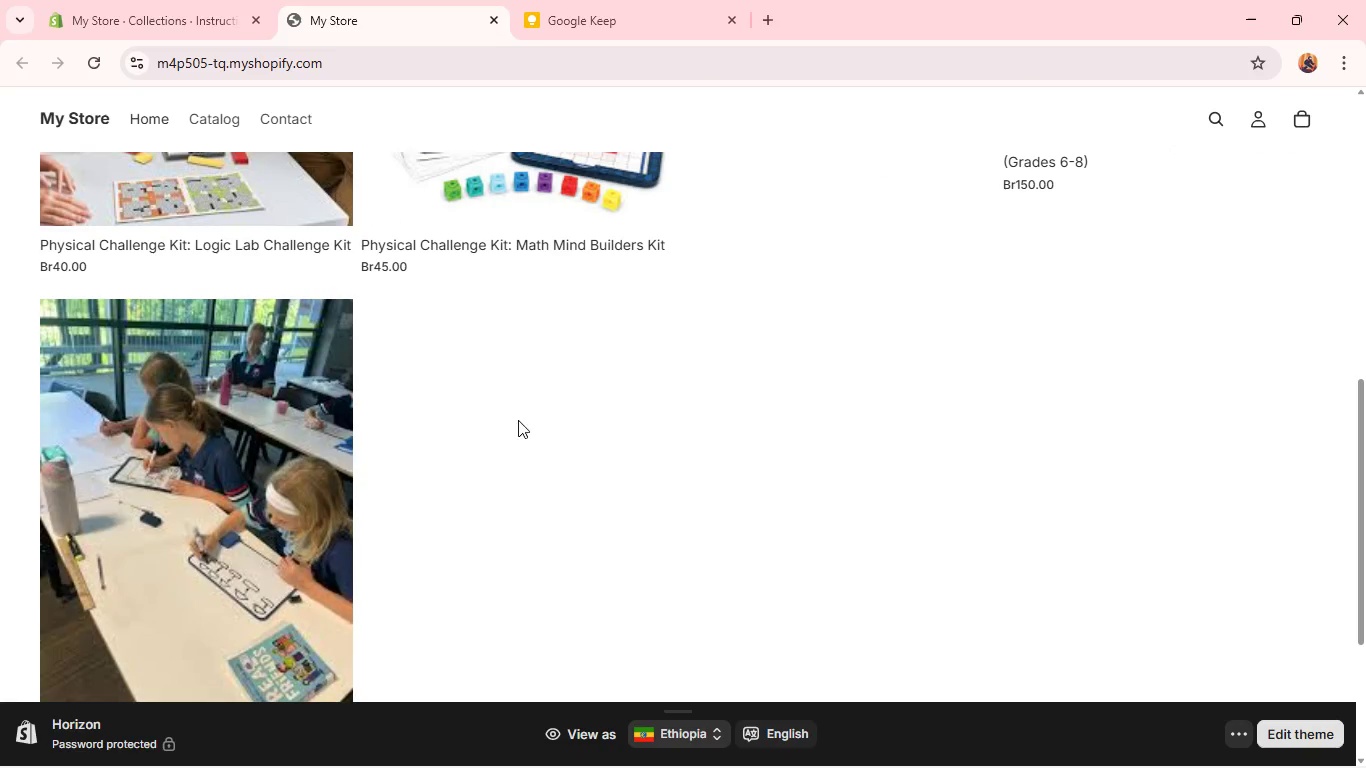 
scroll: coordinate [473, 371], scroll_direction: up, amount: 8.0
 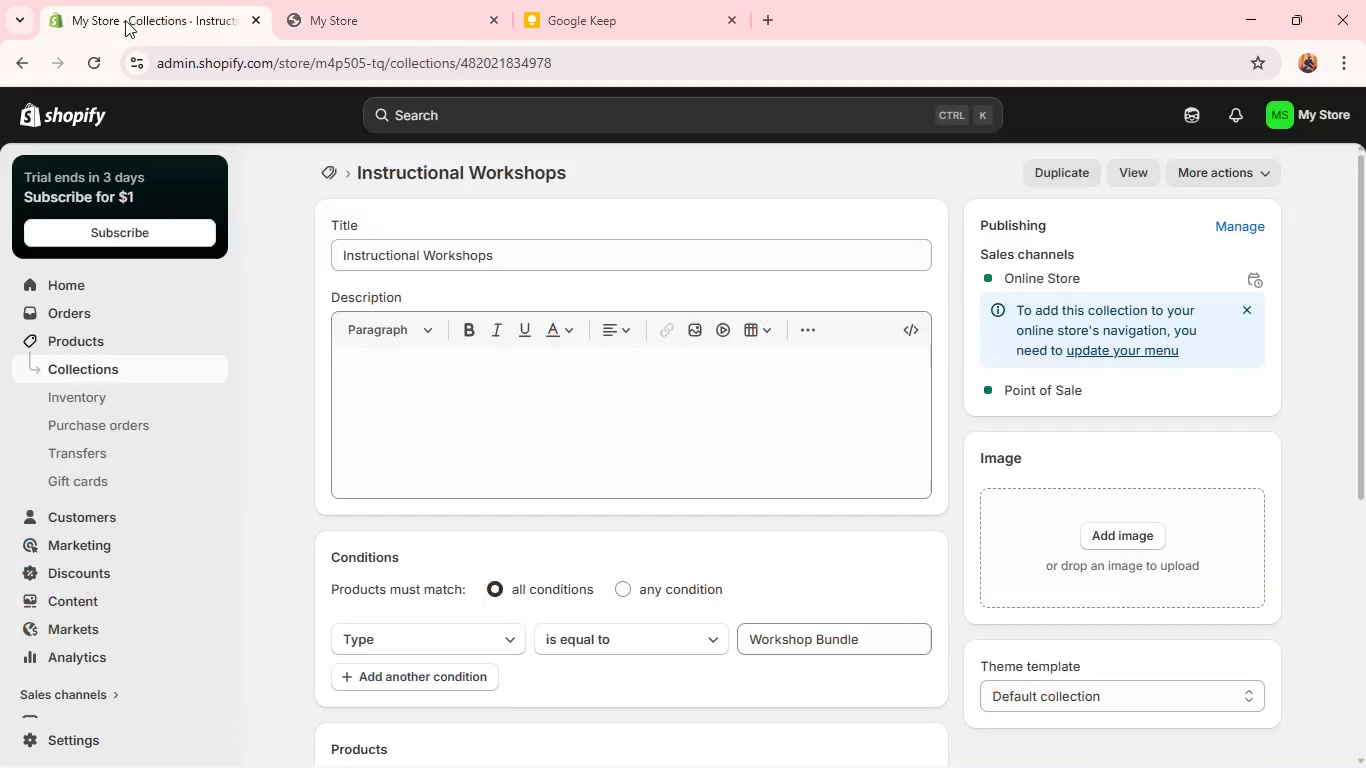 
left_click([125, 20])
 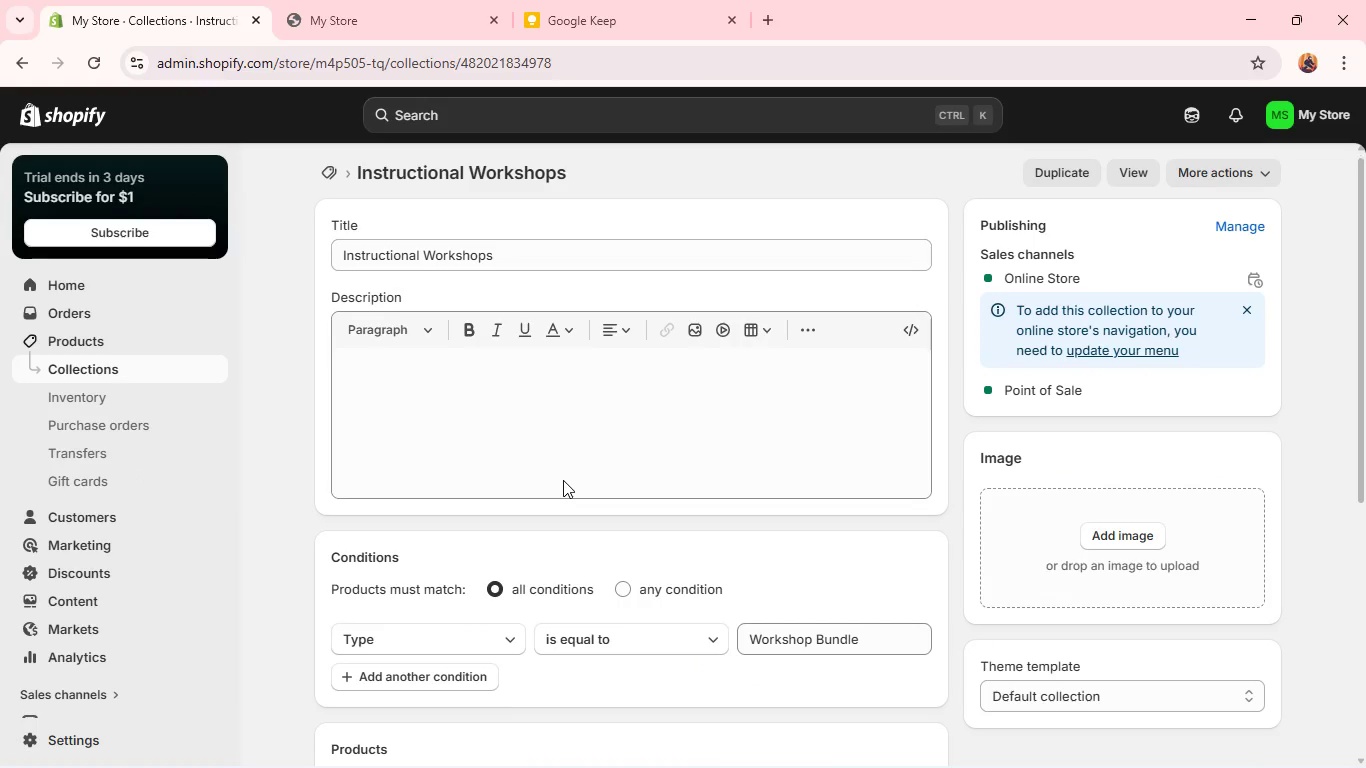 
scroll: coordinate [563, 480], scroll_direction: down, amount: 1.0
 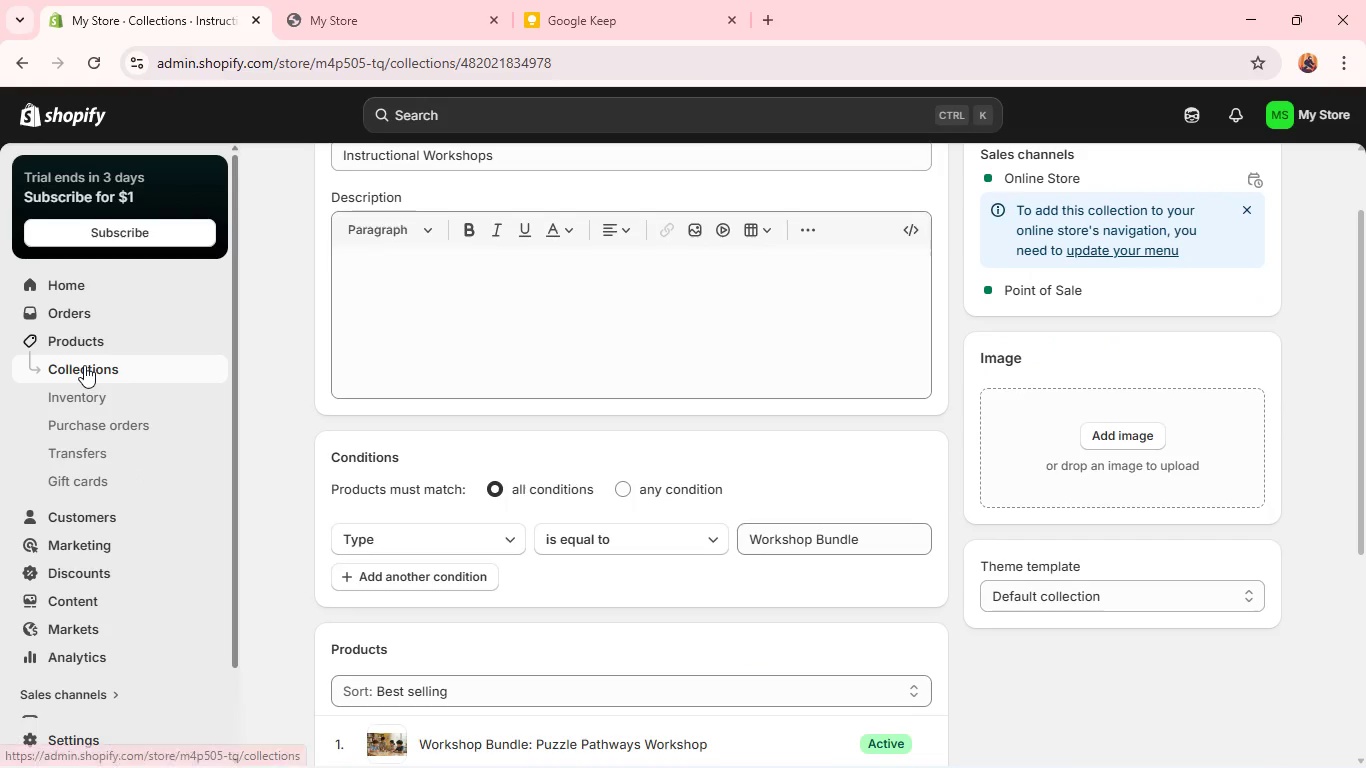 
left_click([84, 365])
 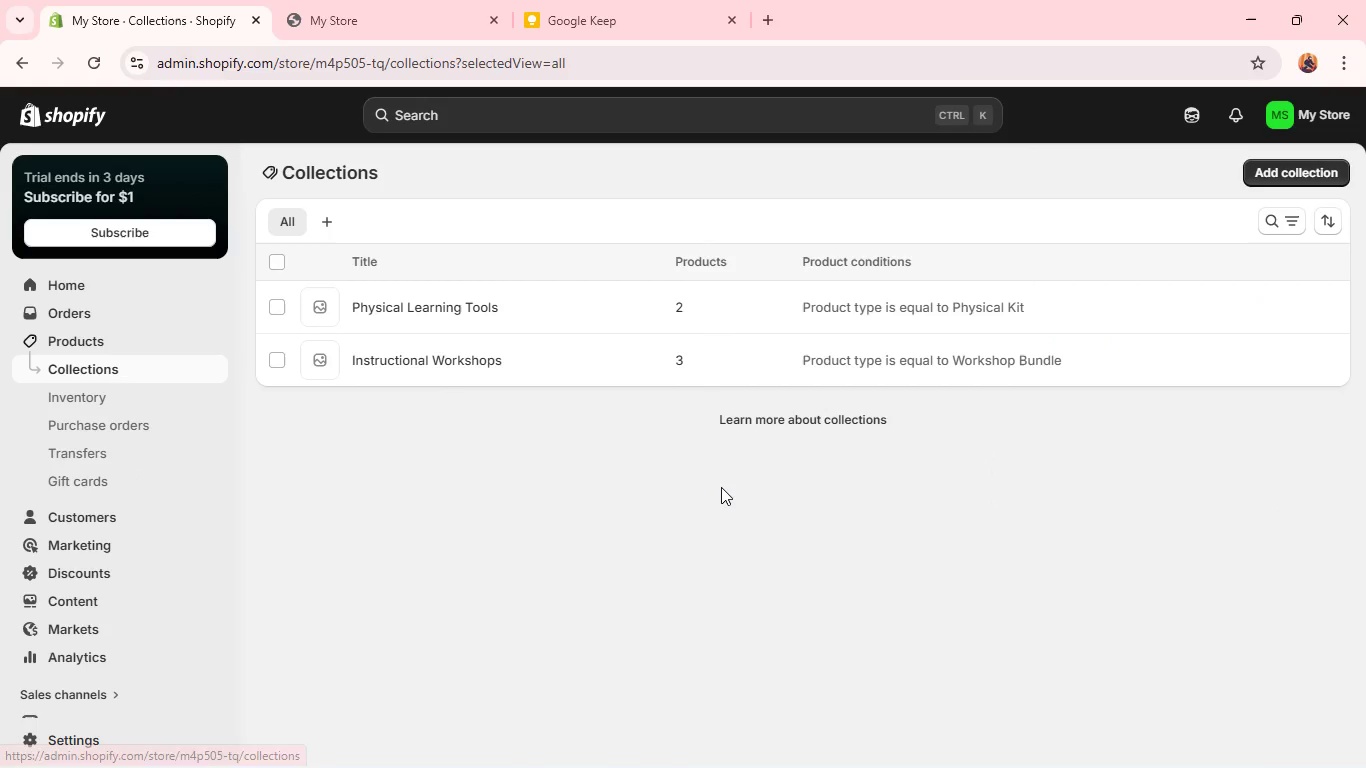 
scroll: coordinate [721, 487], scroll_direction: down, amount: 2.0
 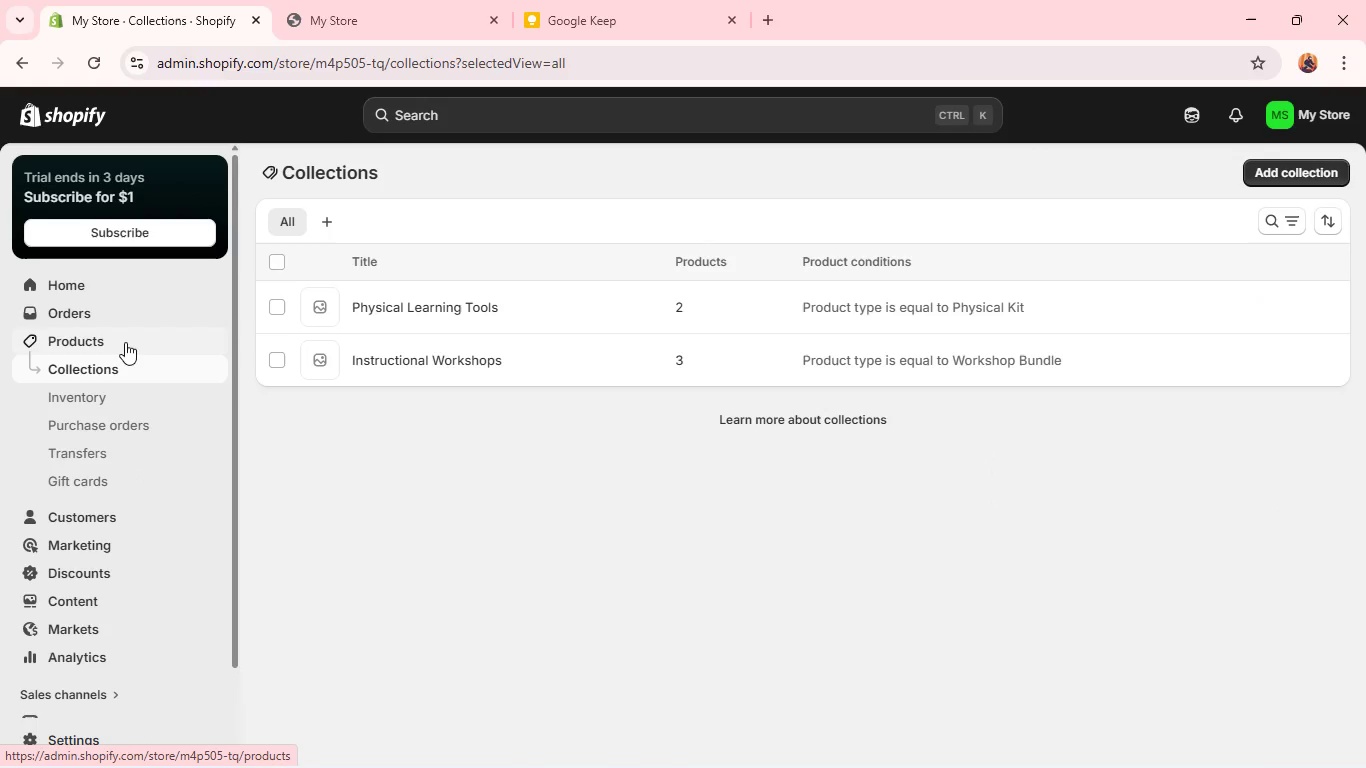 
left_click([125, 342])
 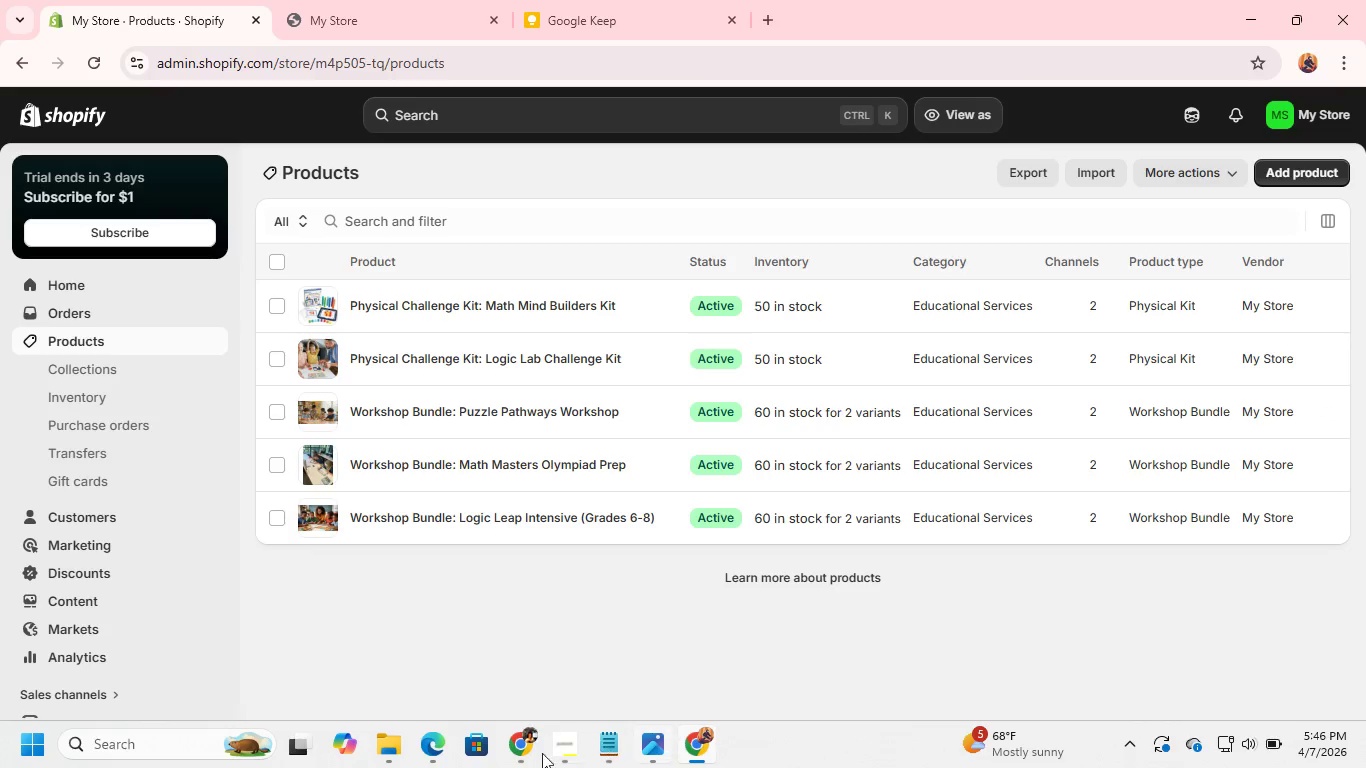 
left_click([567, 747])